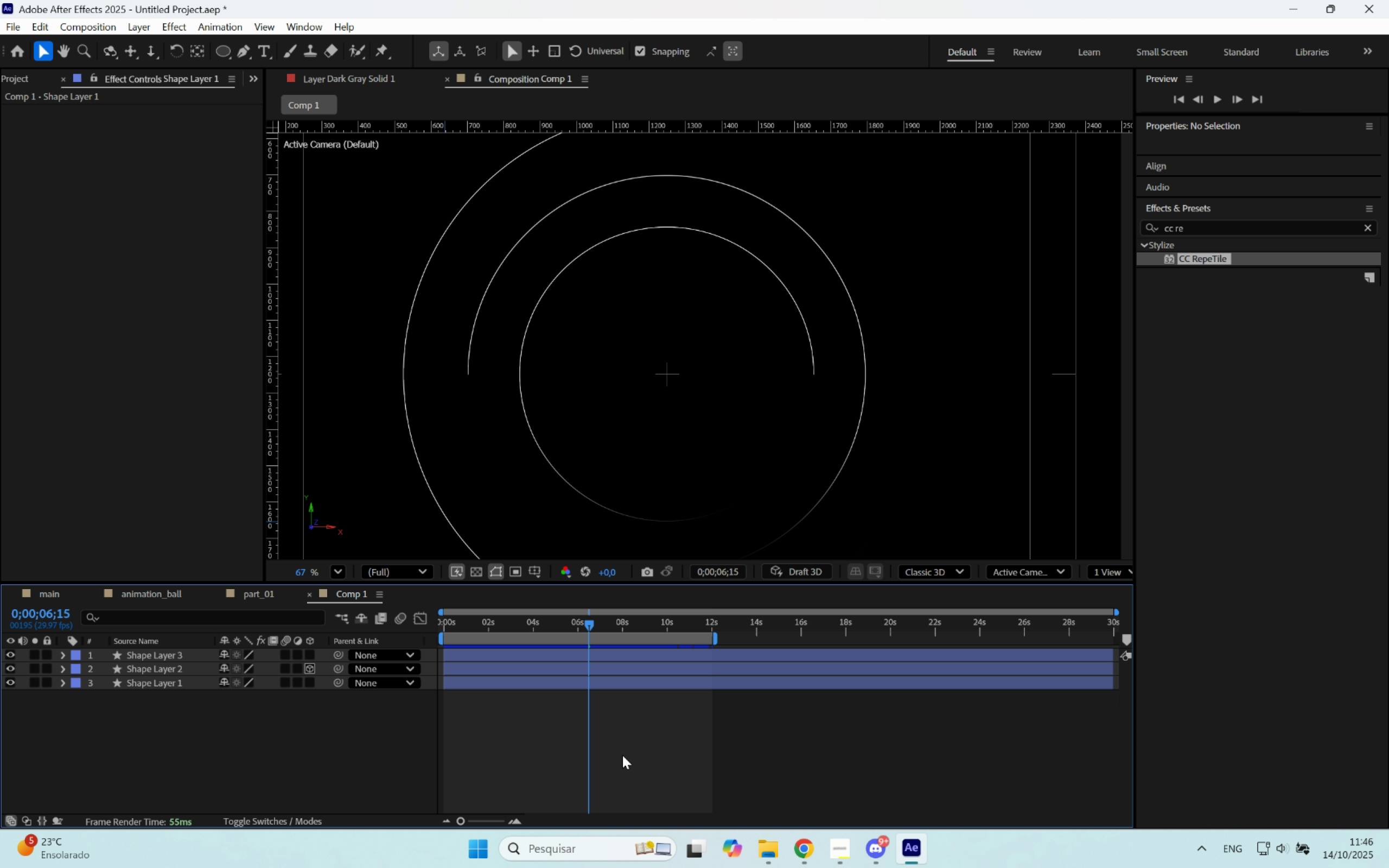 
key(Space)
 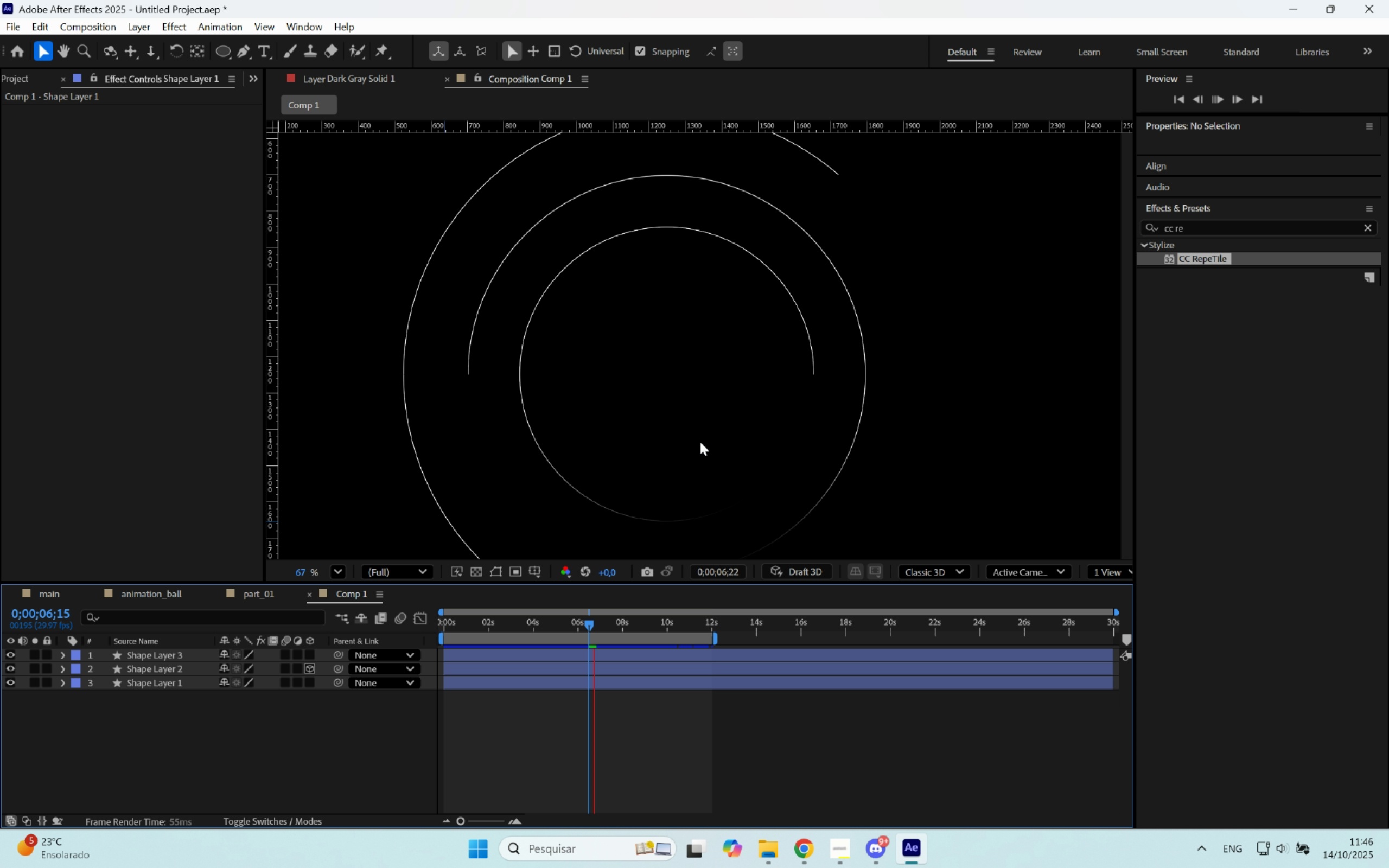 
scroll: coordinate [723, 473], scroll_direction: down, amount: 4.0
 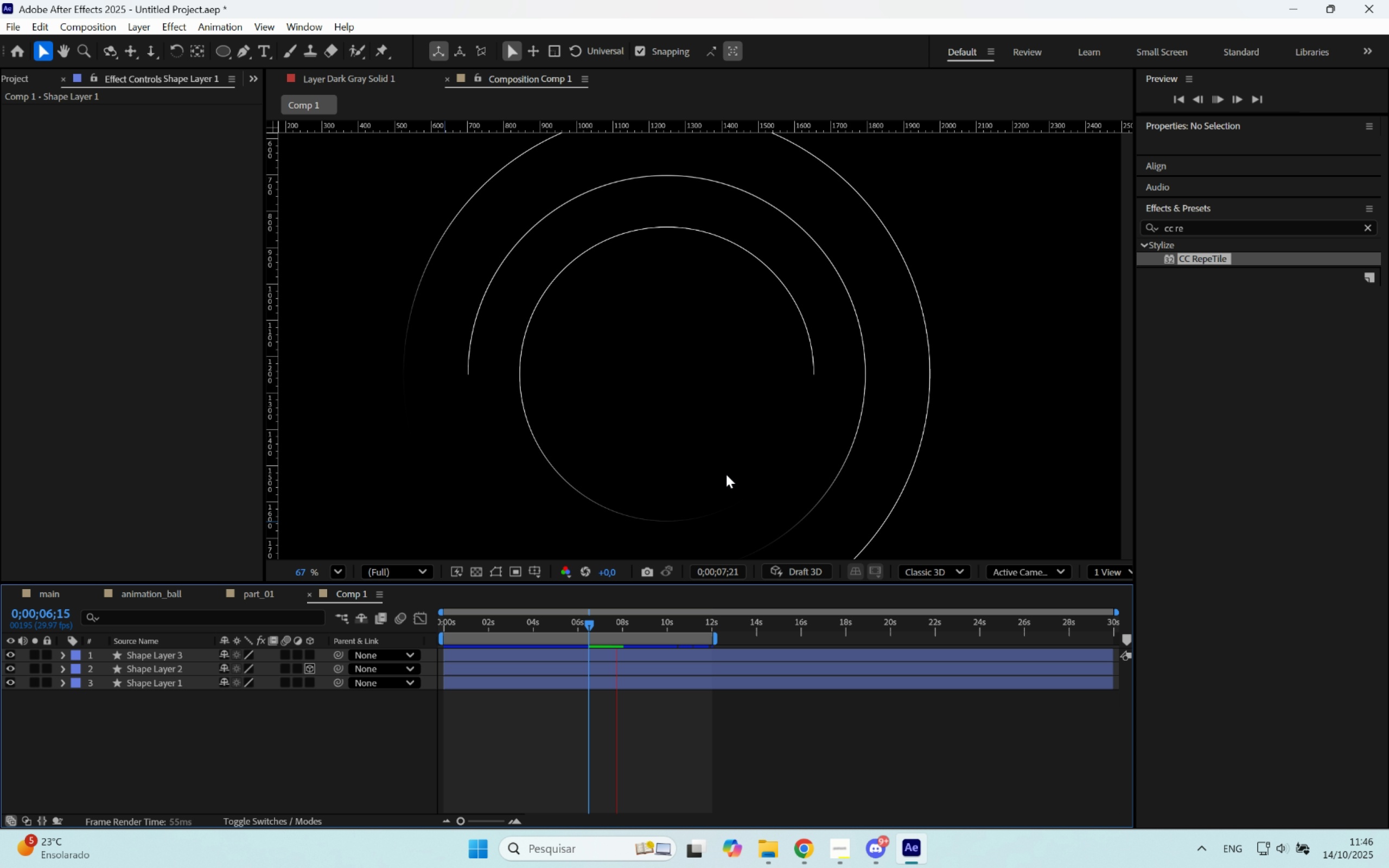 
key(Space)
 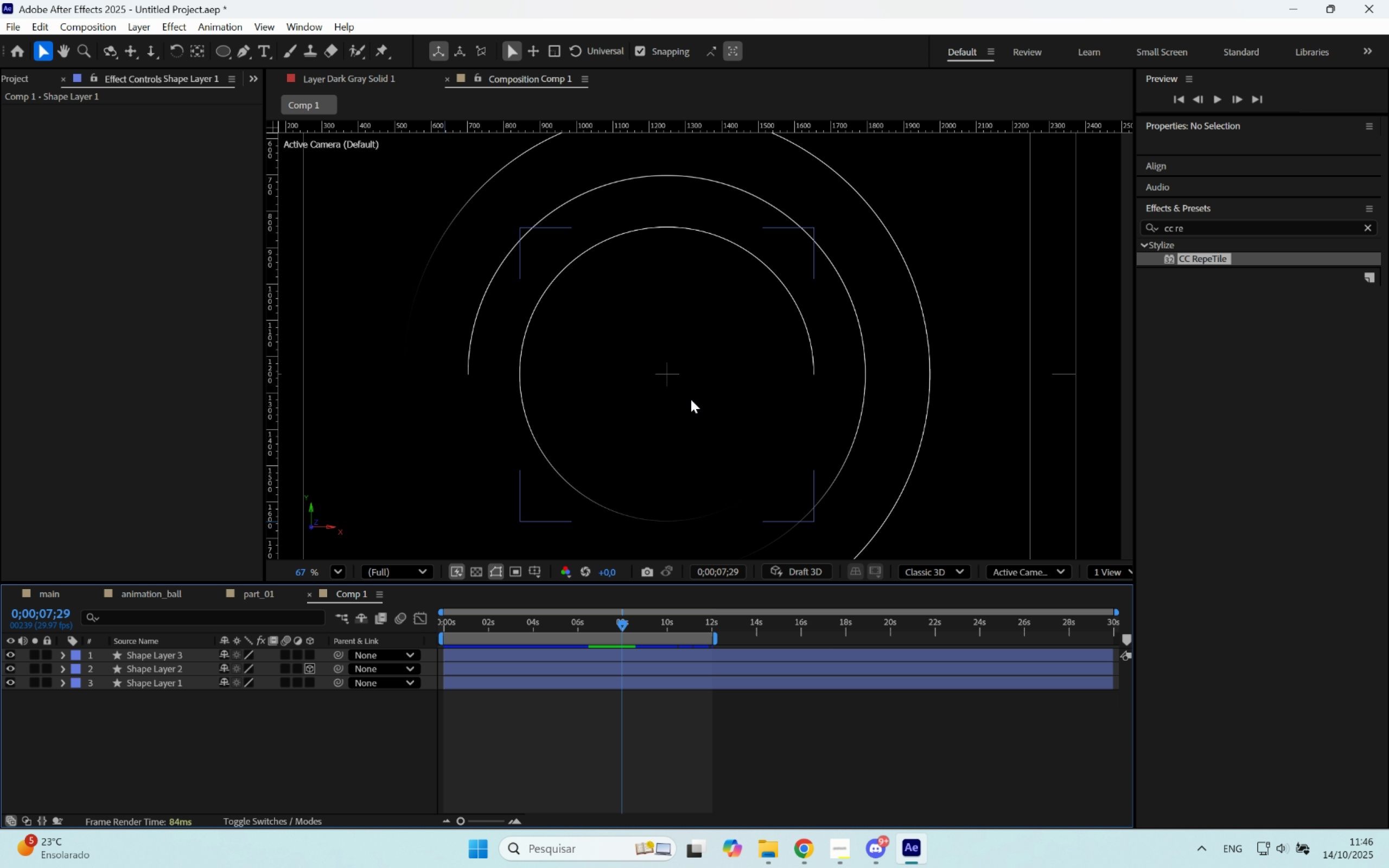 
scroll: coordinate [683, 414], scroll_direction: down, amount: 3.0
 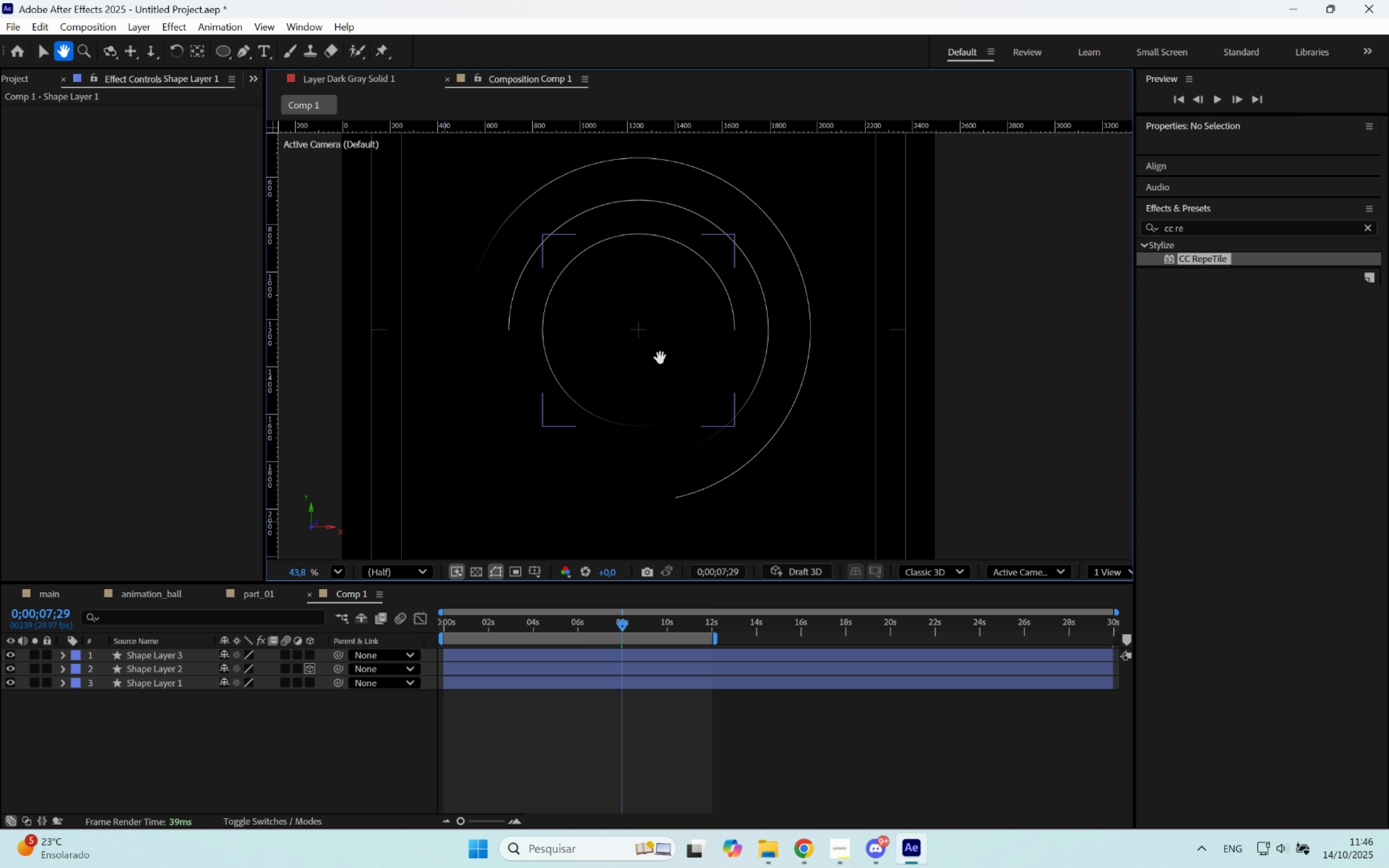 
key(Space)
 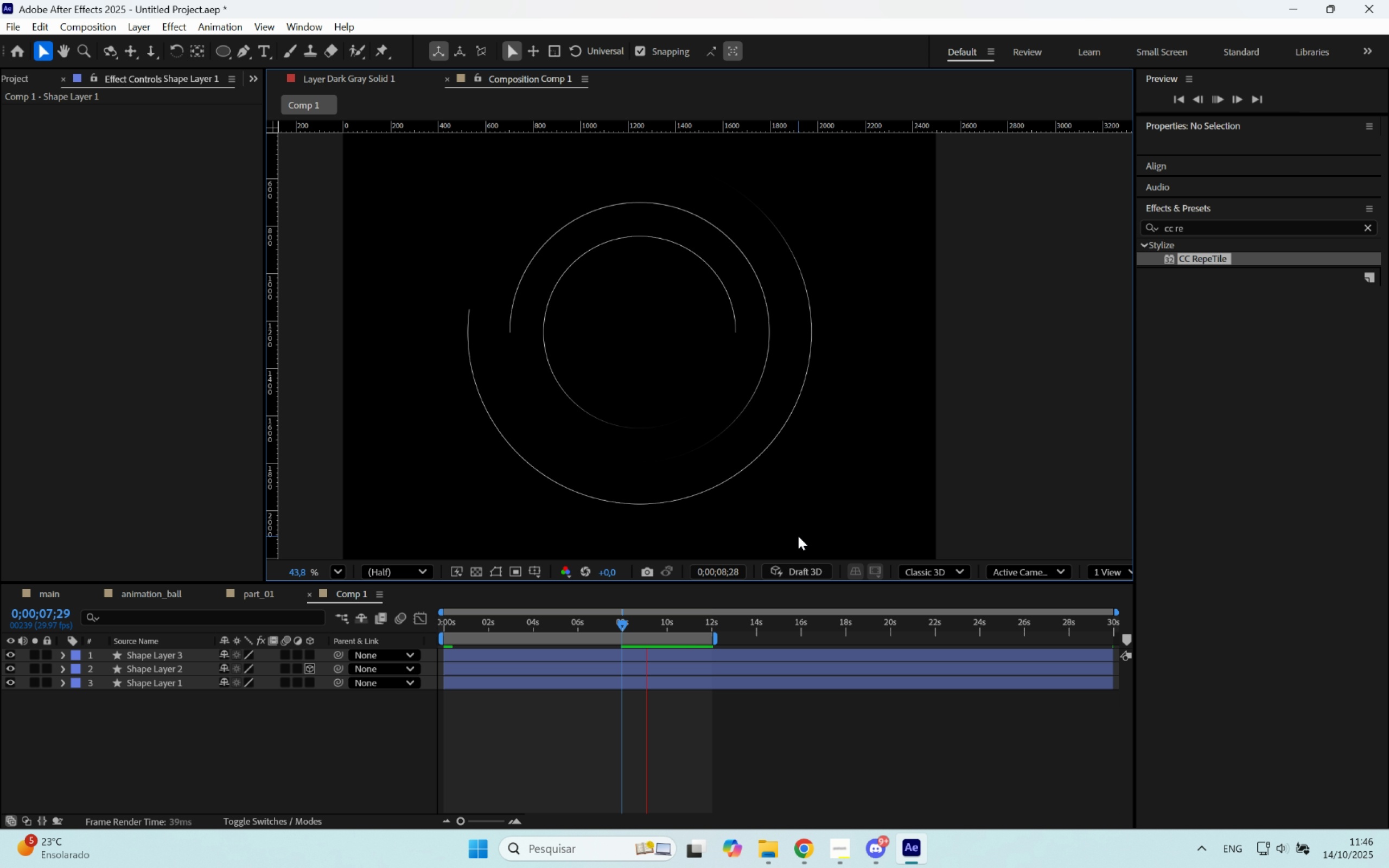 
key(Space)
 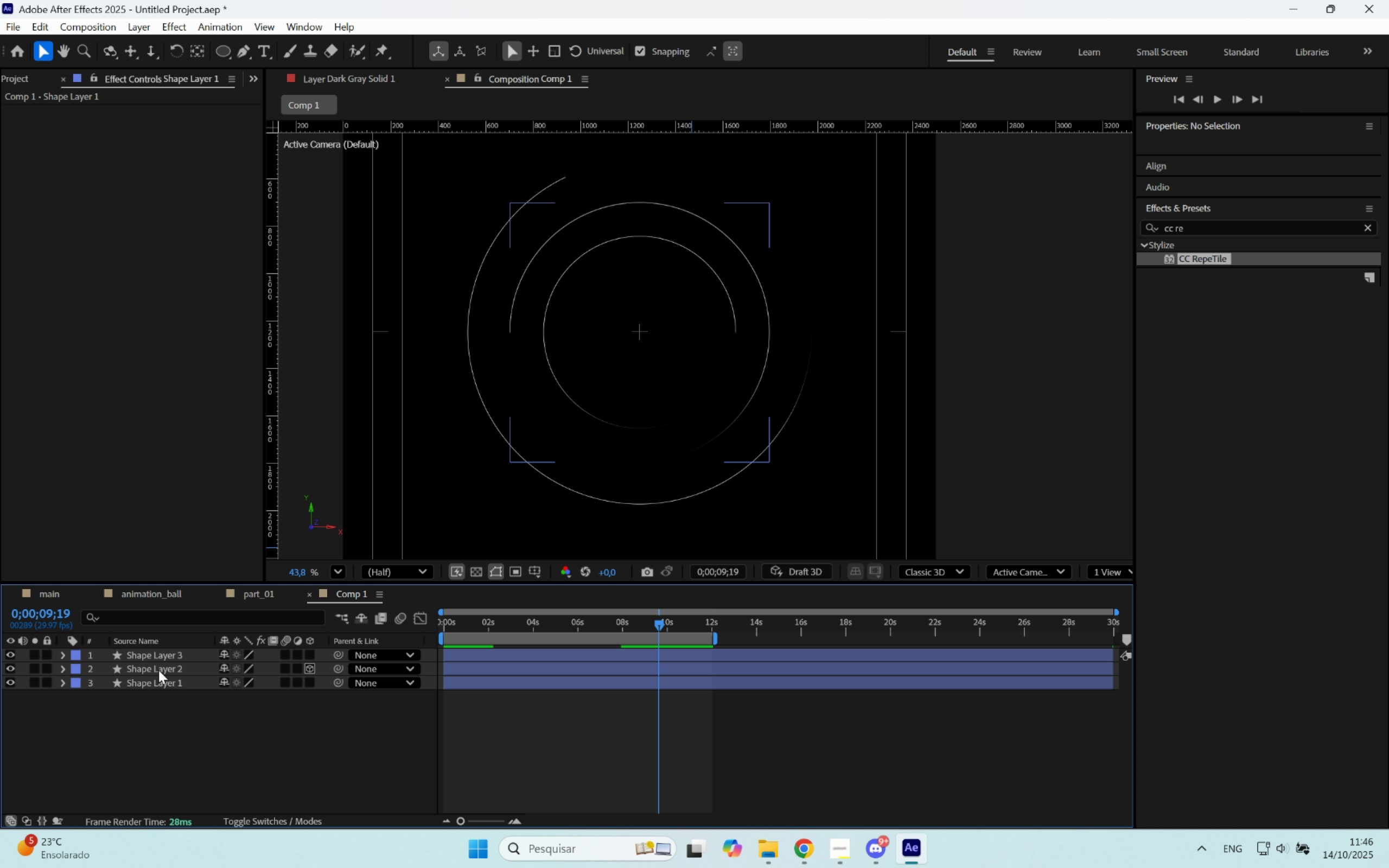 
double_click([158, 669])
 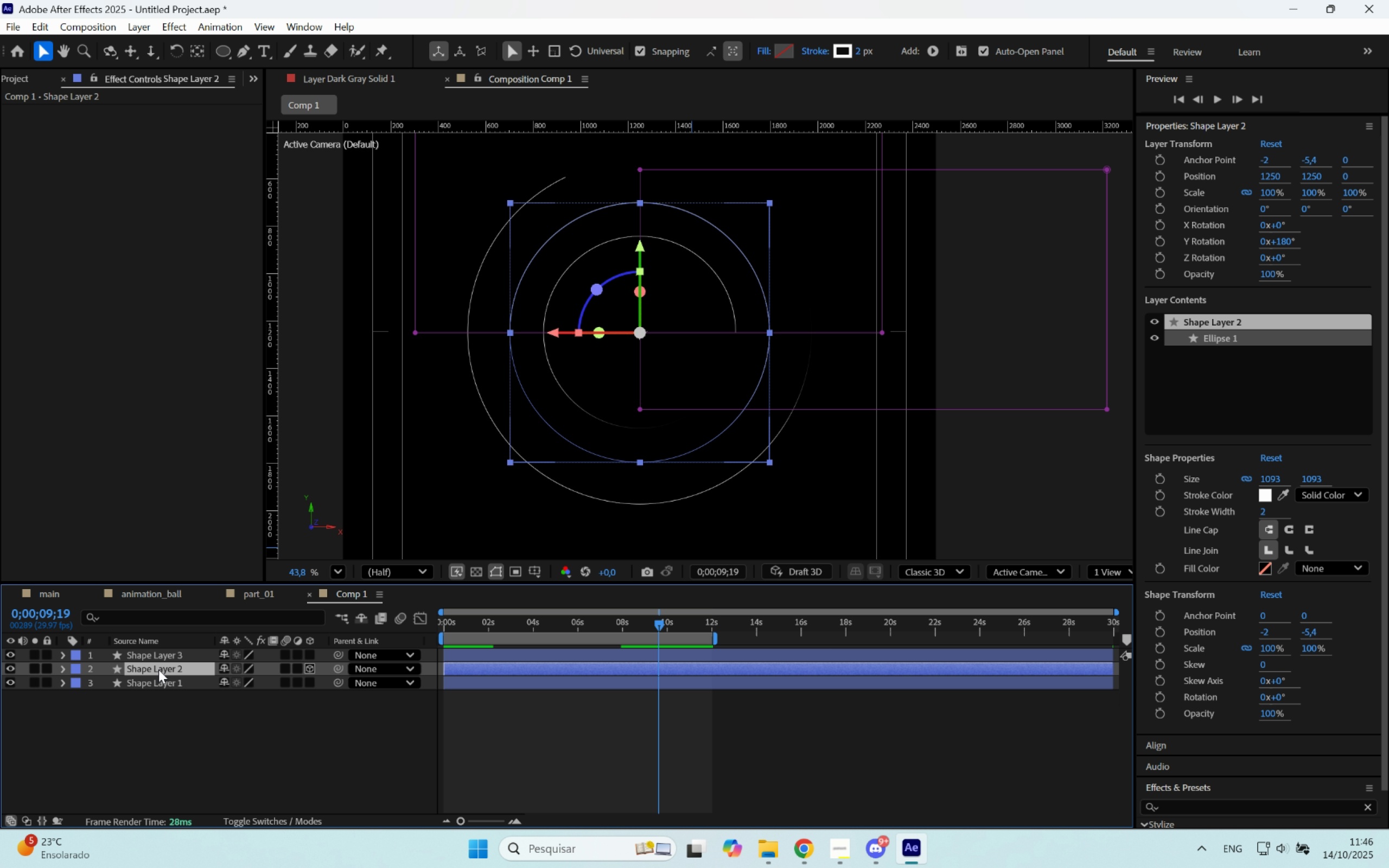 
type(er)
 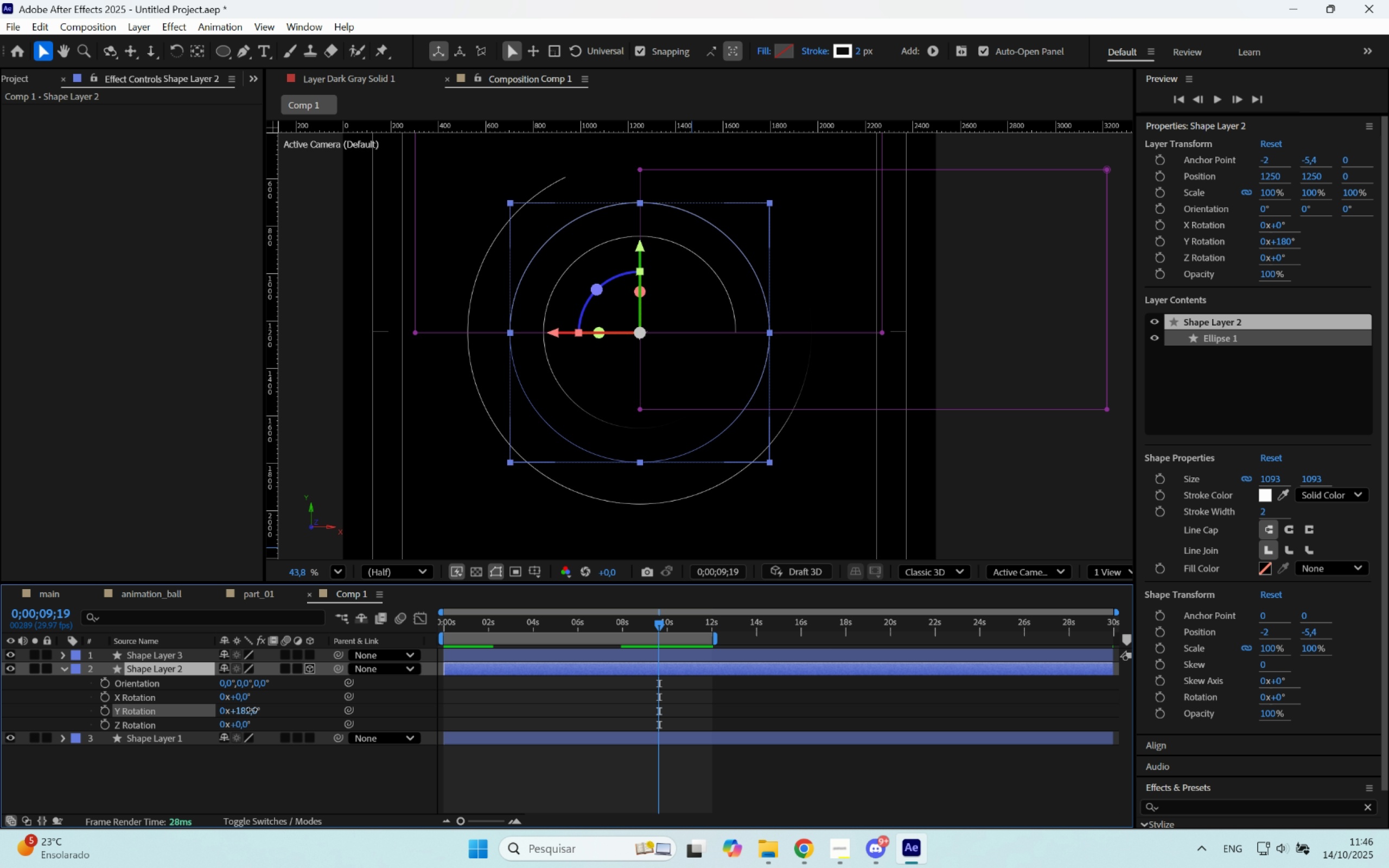 
key(Control+ControlLeft)
 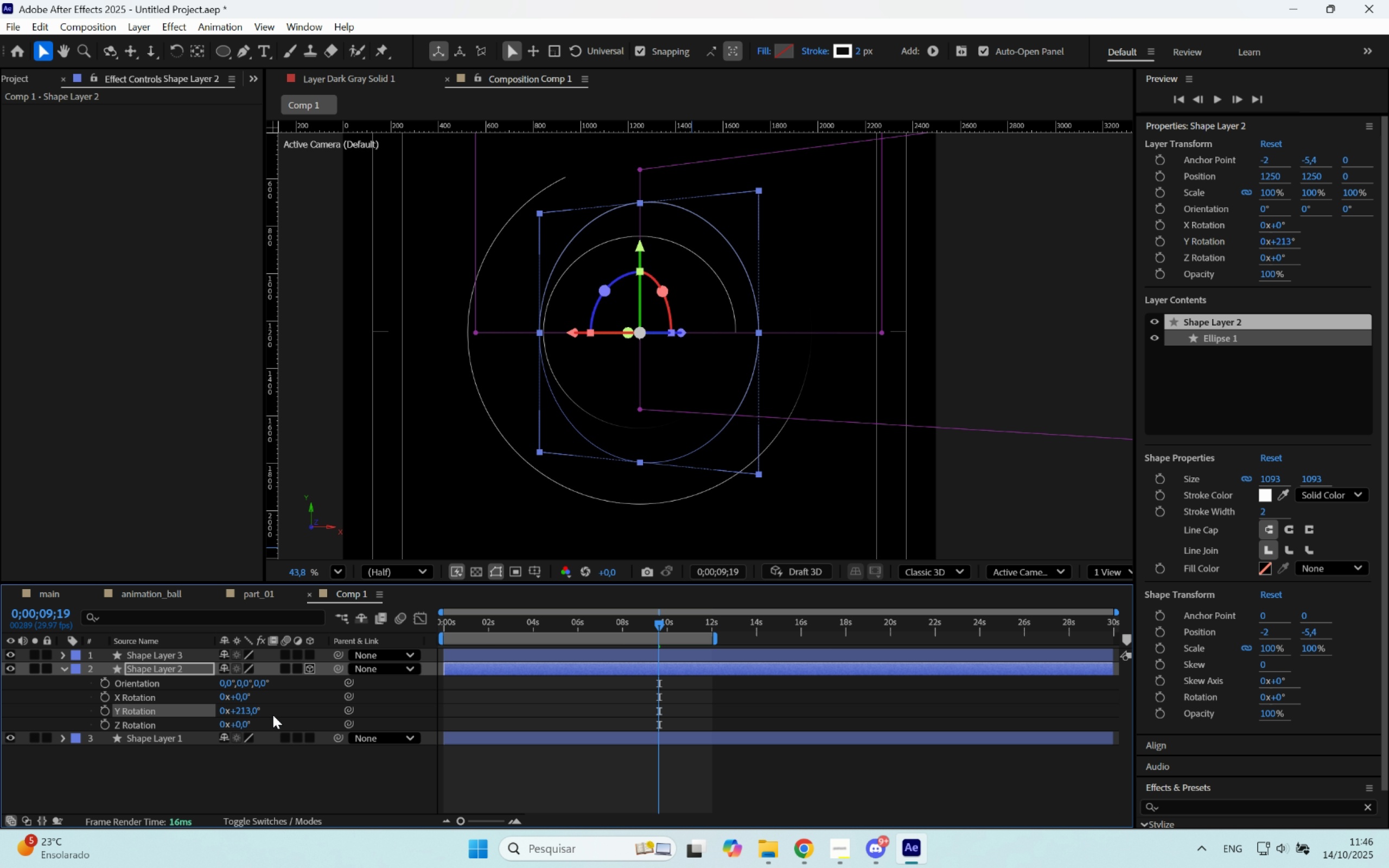 
key(Control+Z)
 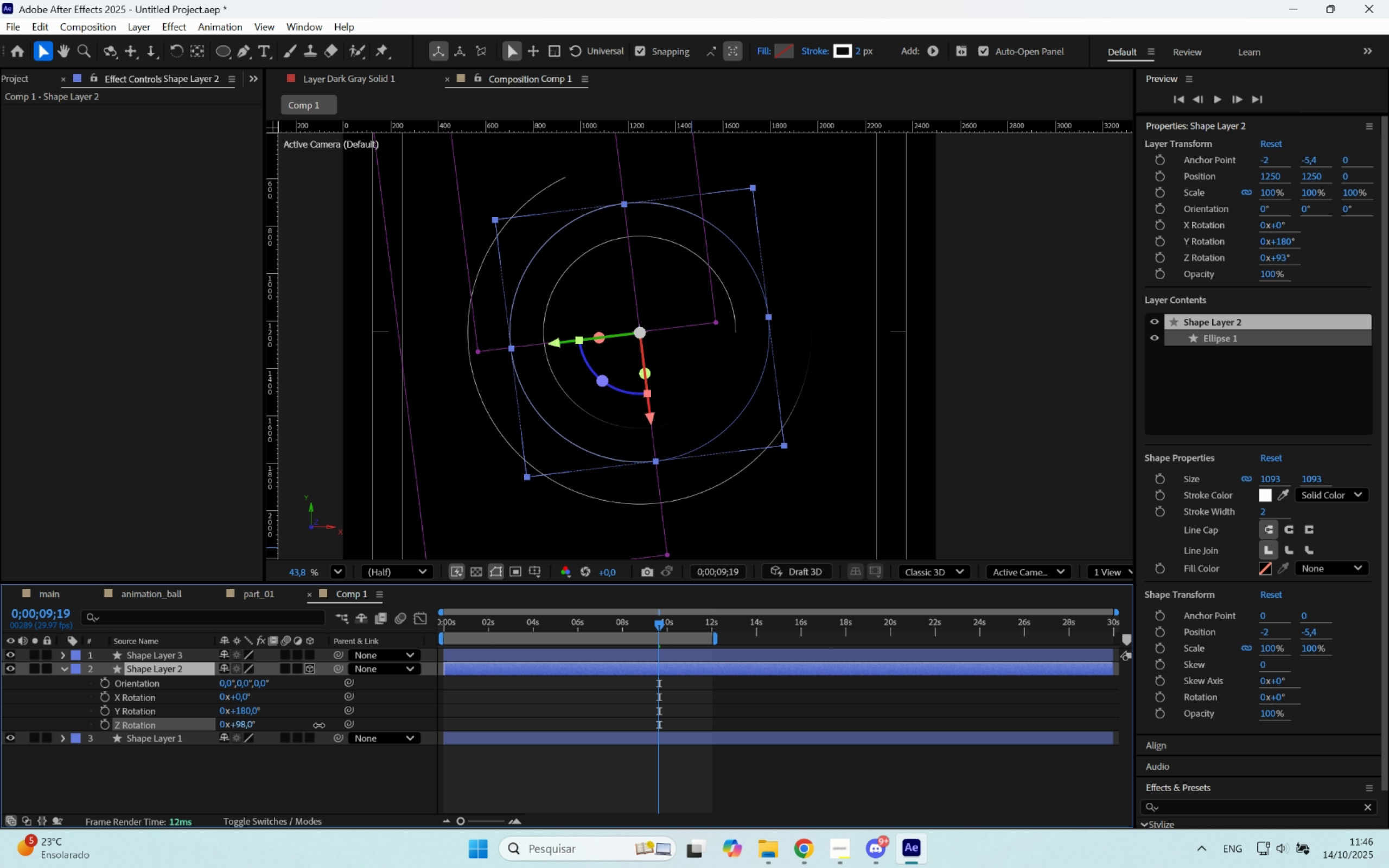 
key(Control+Shift+ShiftLeft)
 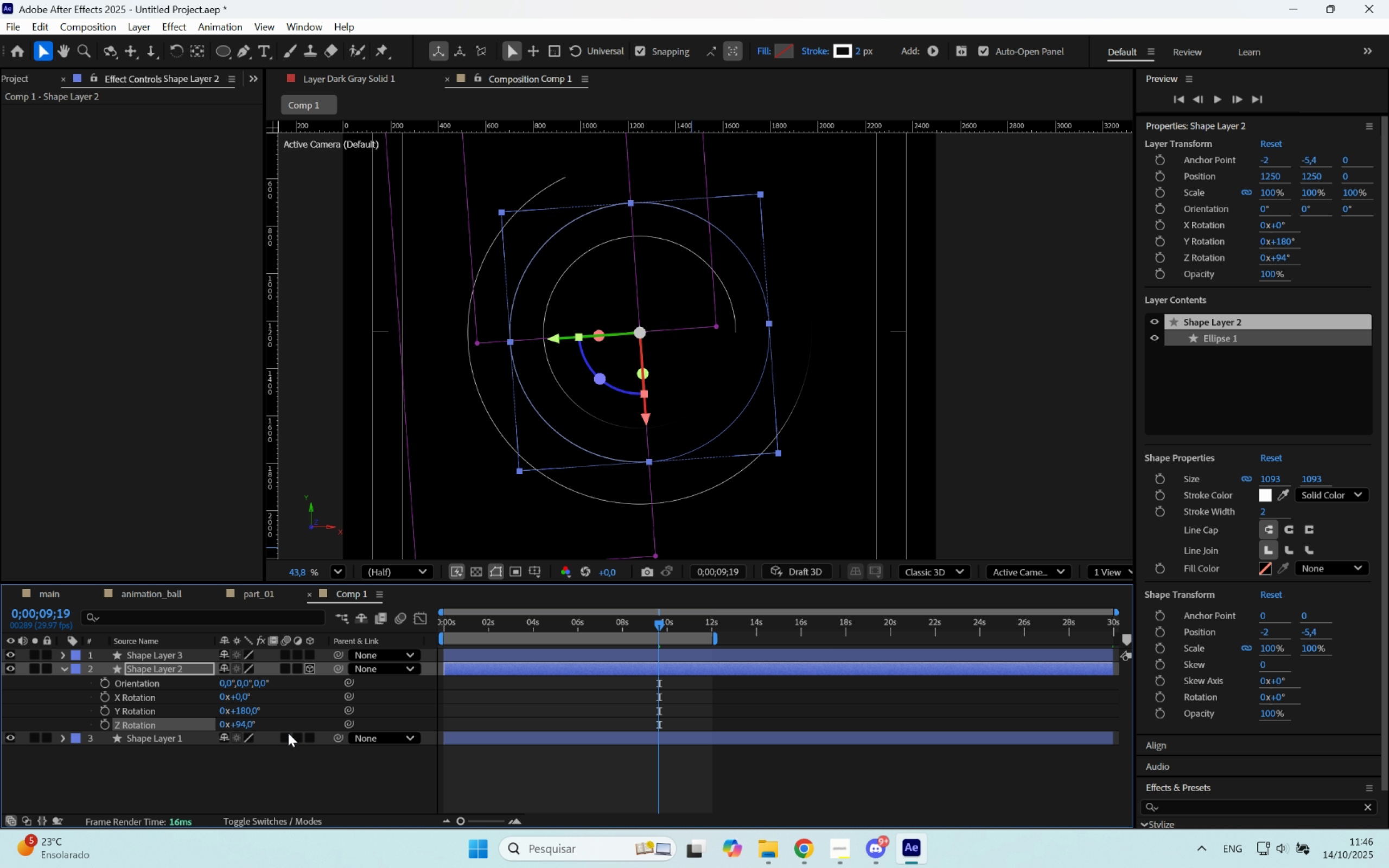 
key(Control+Z)
 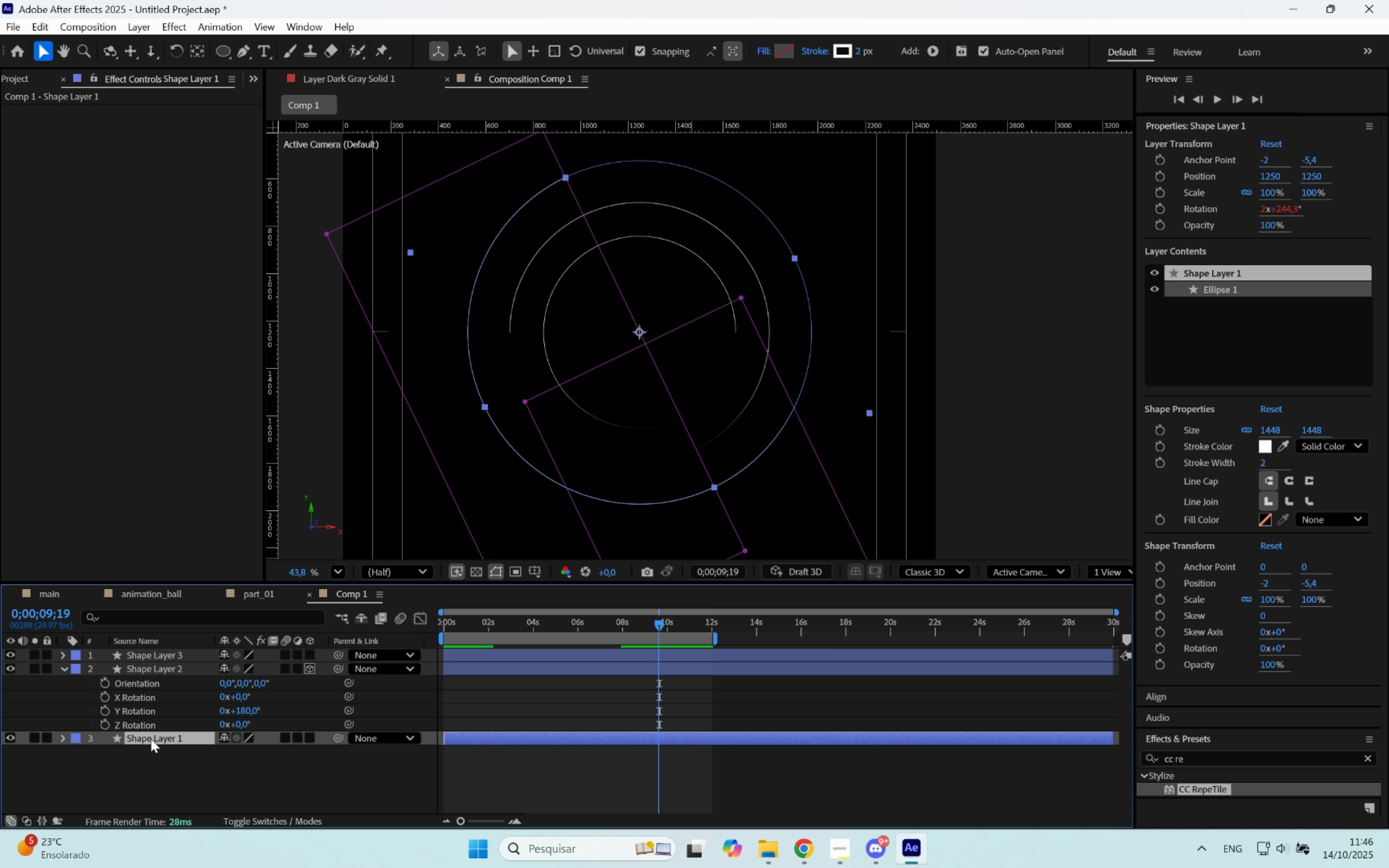 
type(eee)
 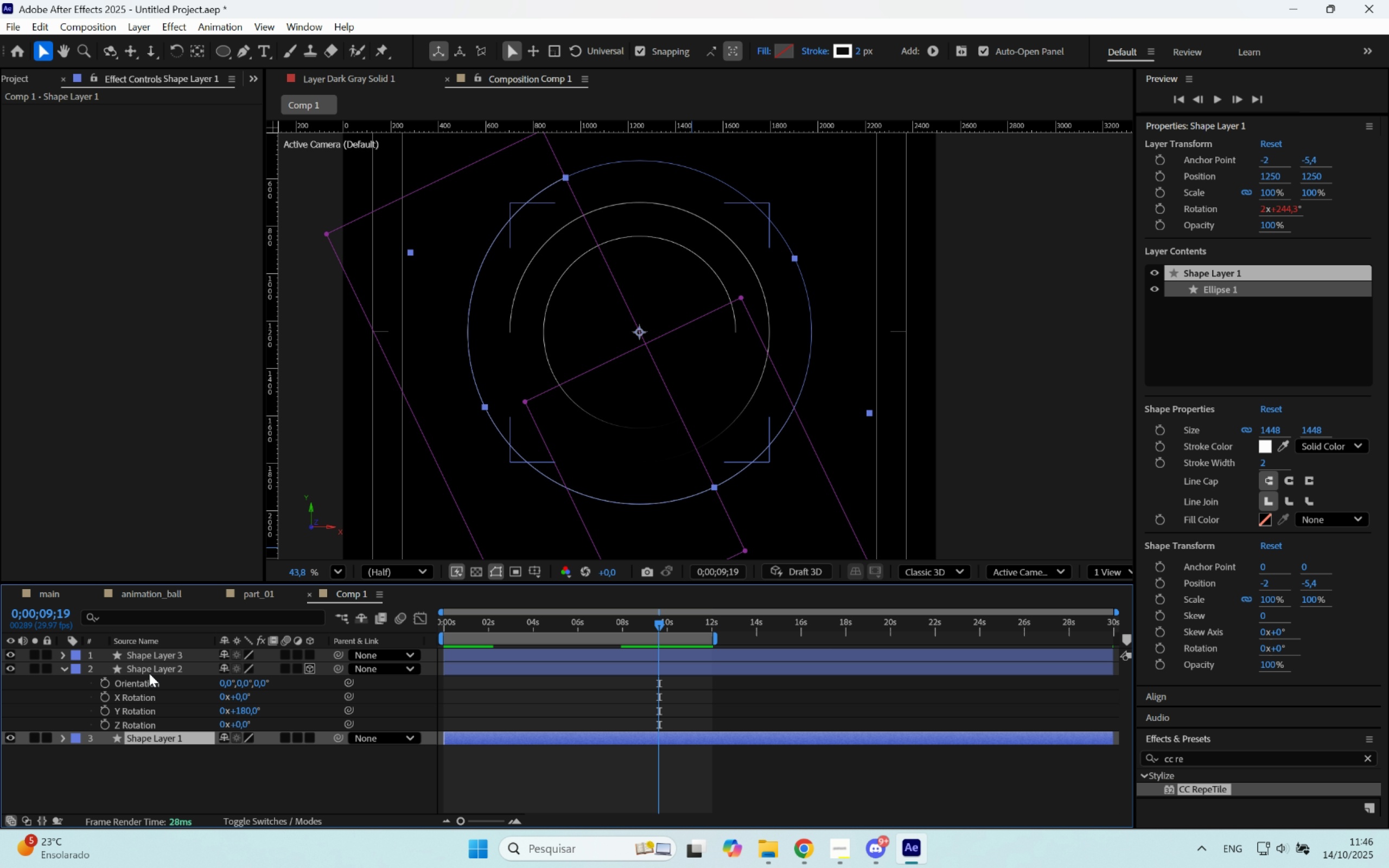 
left_click([149, 672])
 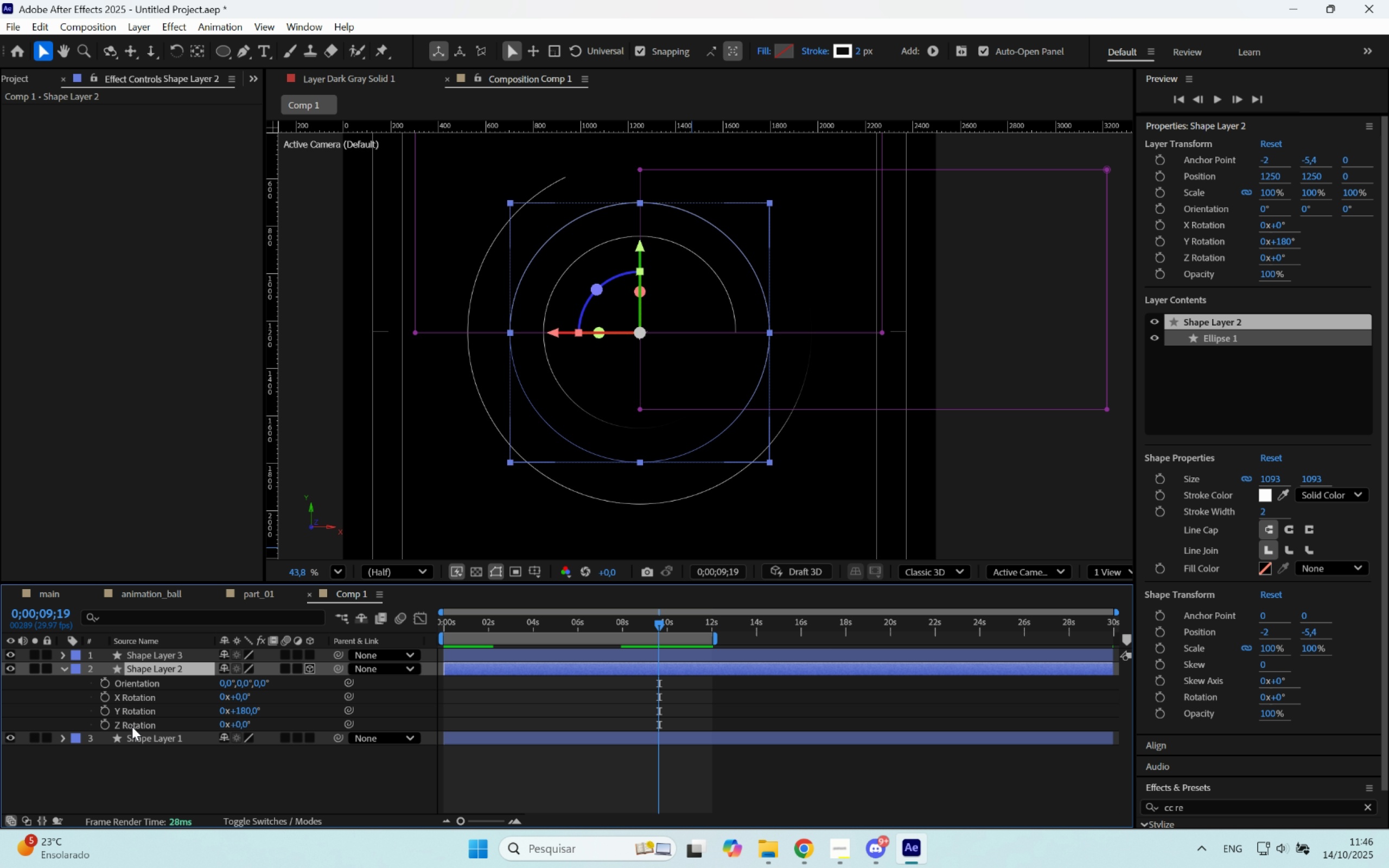 
hold_key(key=AltLeft, duration=0.43)
left_click([105, 722])
 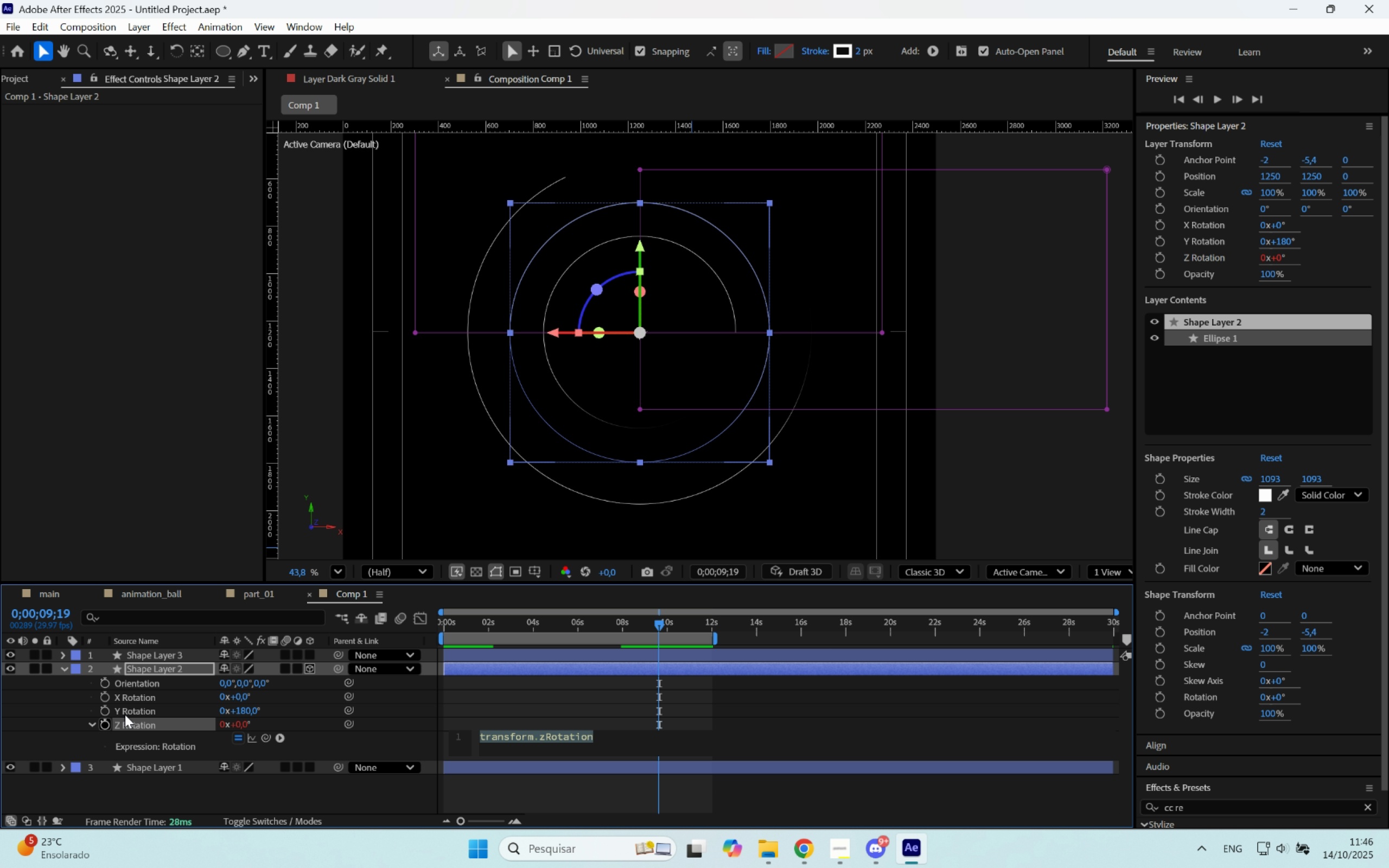 
type(time*_!)))
key(Backspace)
key(Backspace)
key(Backspace)
type(*))
 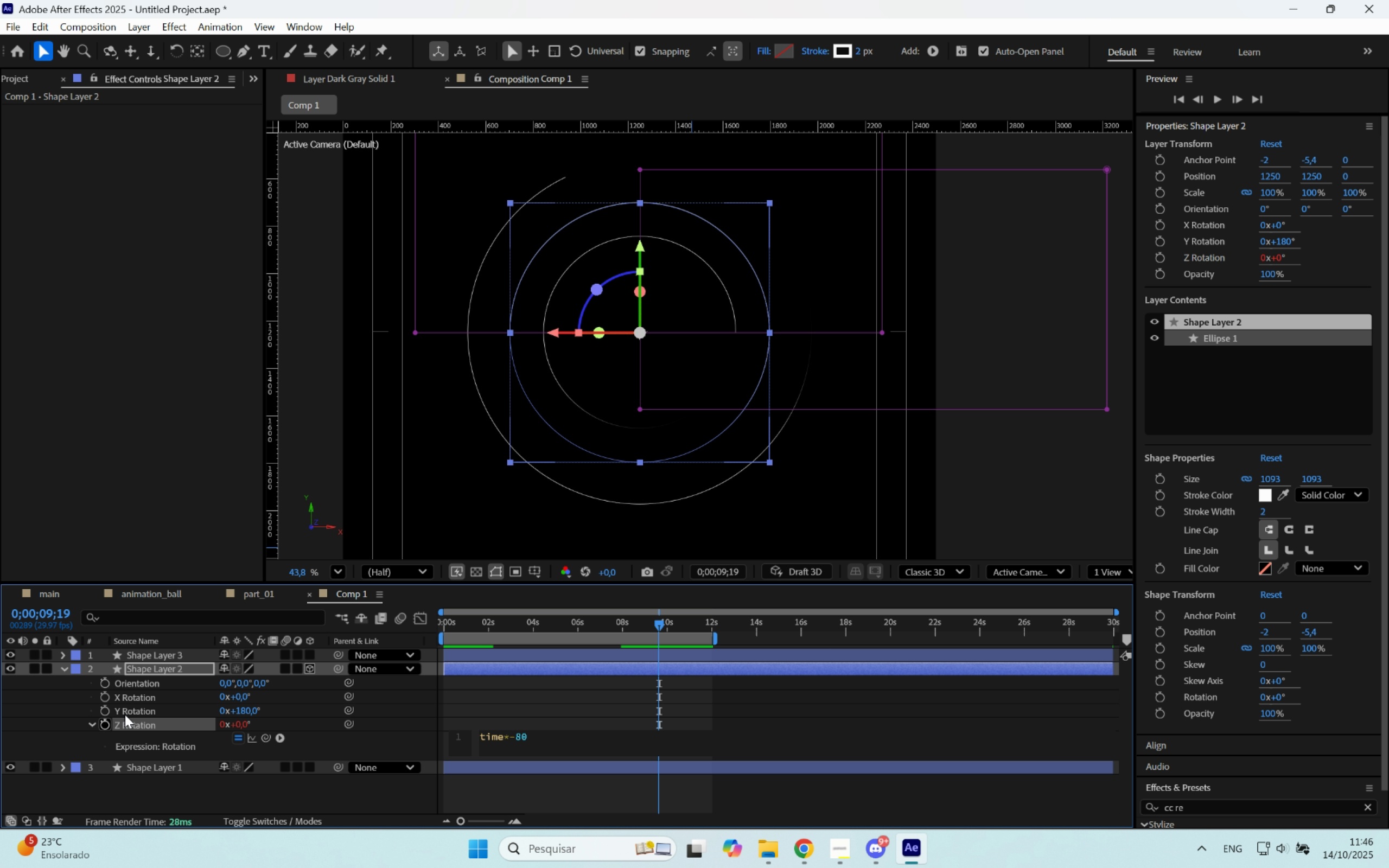 
key(Enter)
 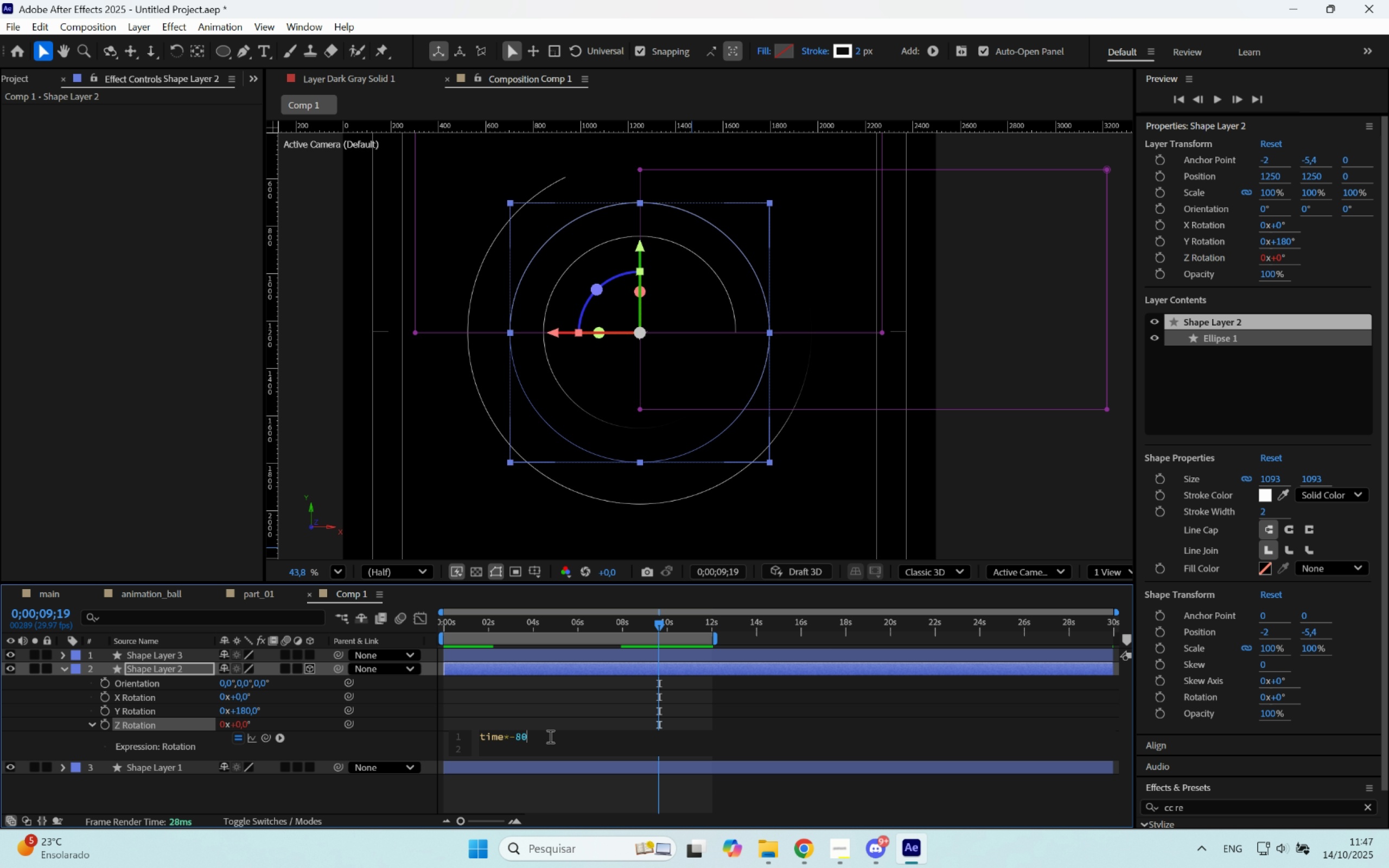 
left_click([540, 702])
 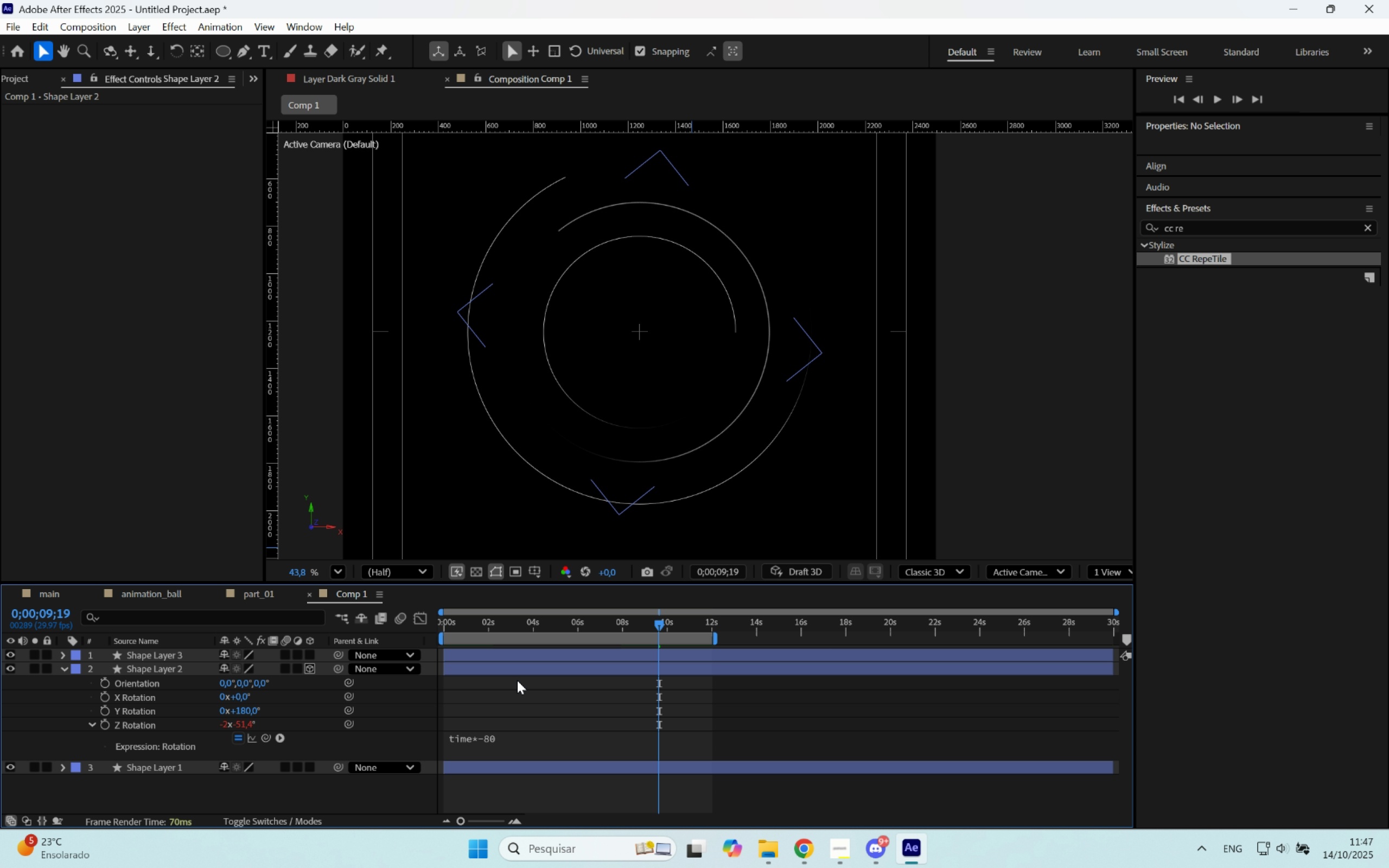 
key(Space)
 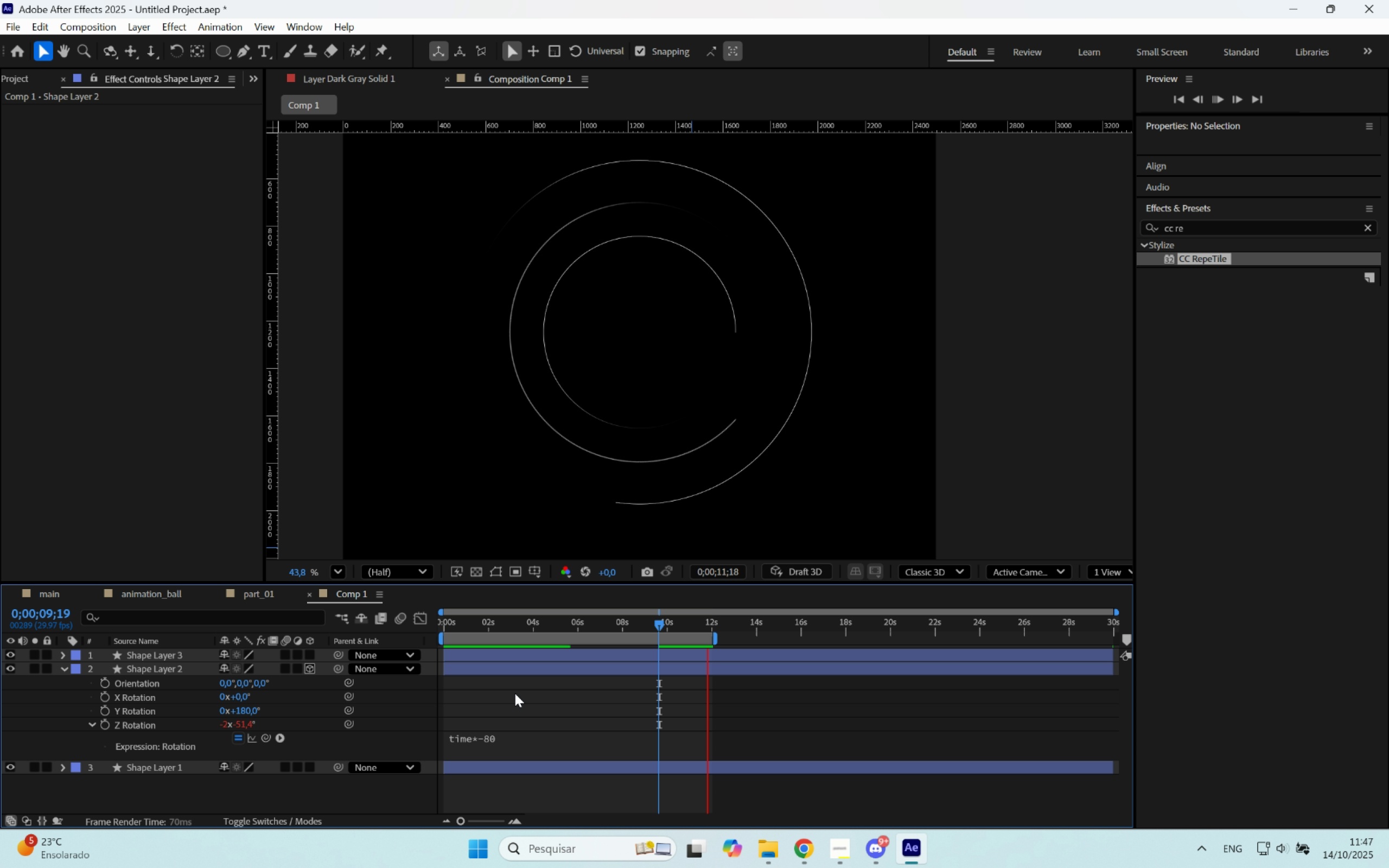 
key(Space)
 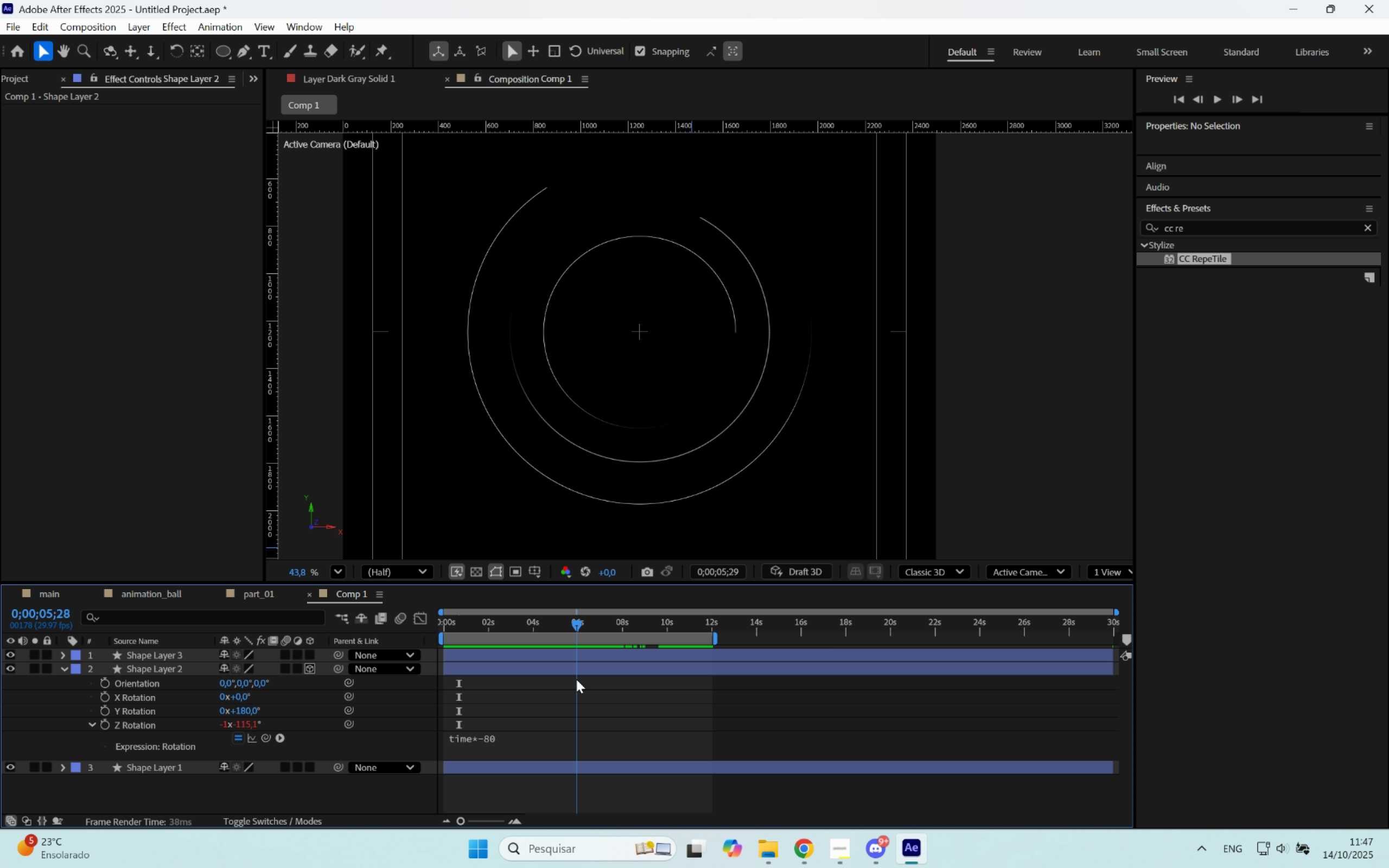 
wait(13.57)
 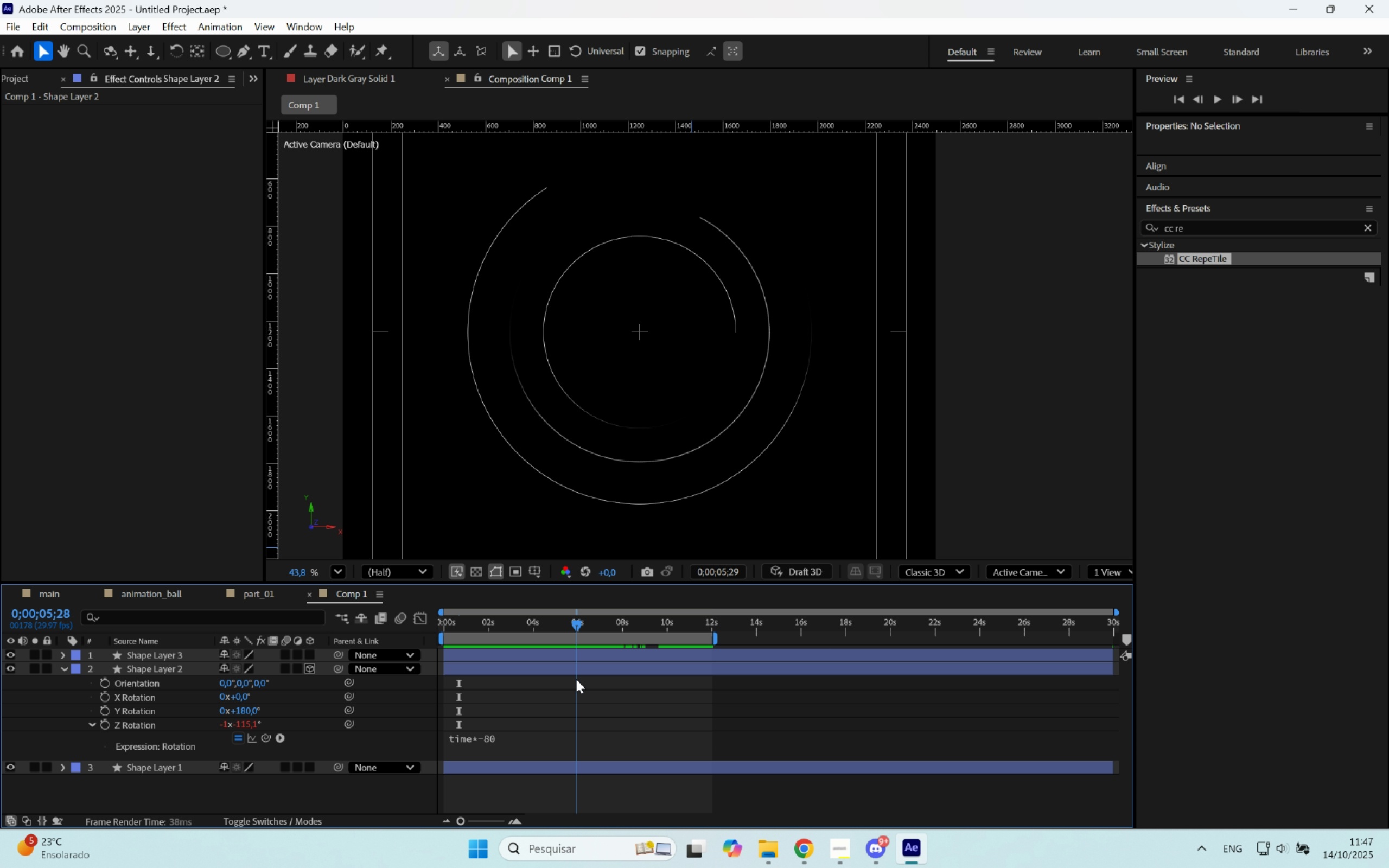 
left_click([495, 674])
 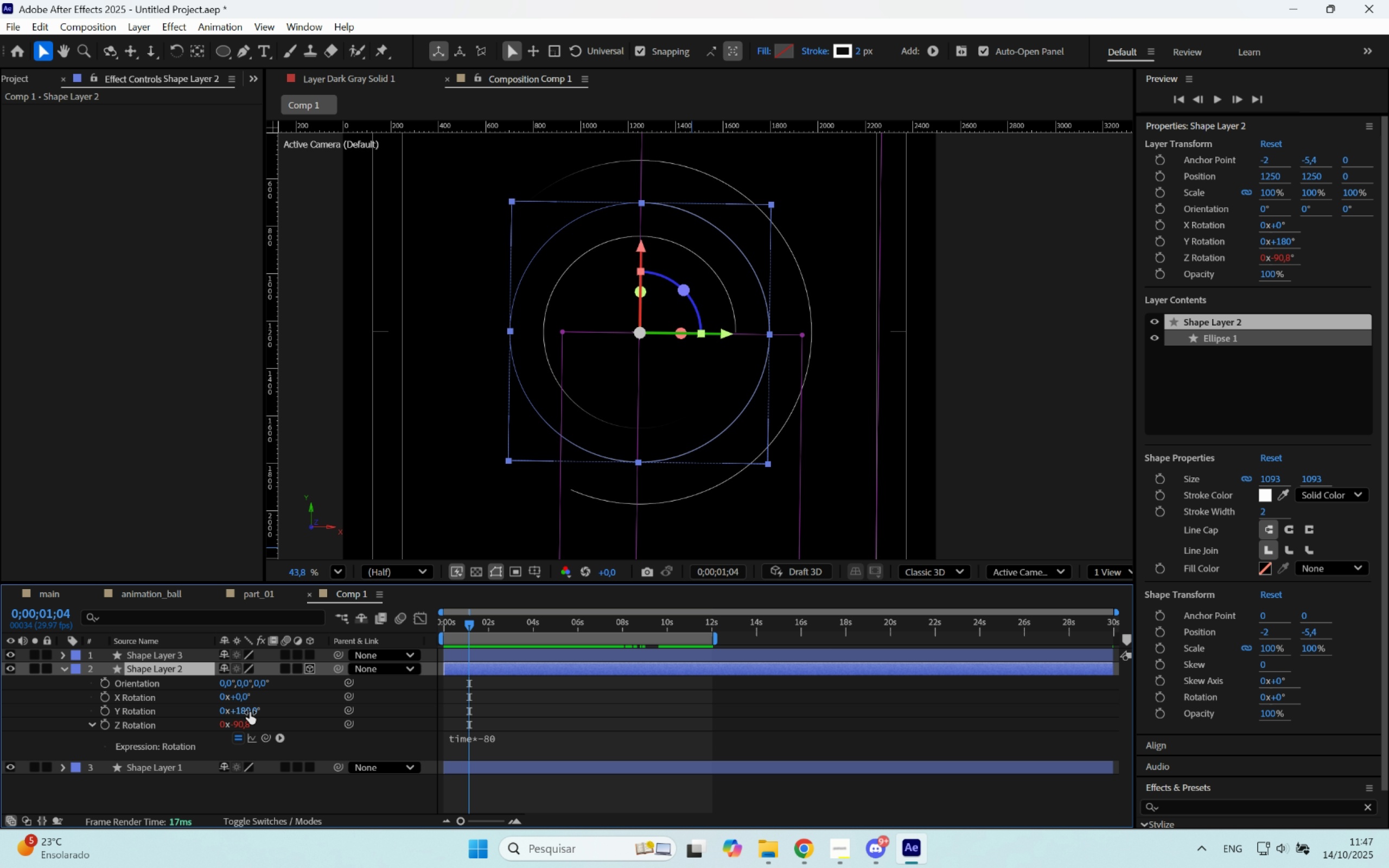 
left_click([249, 712])
 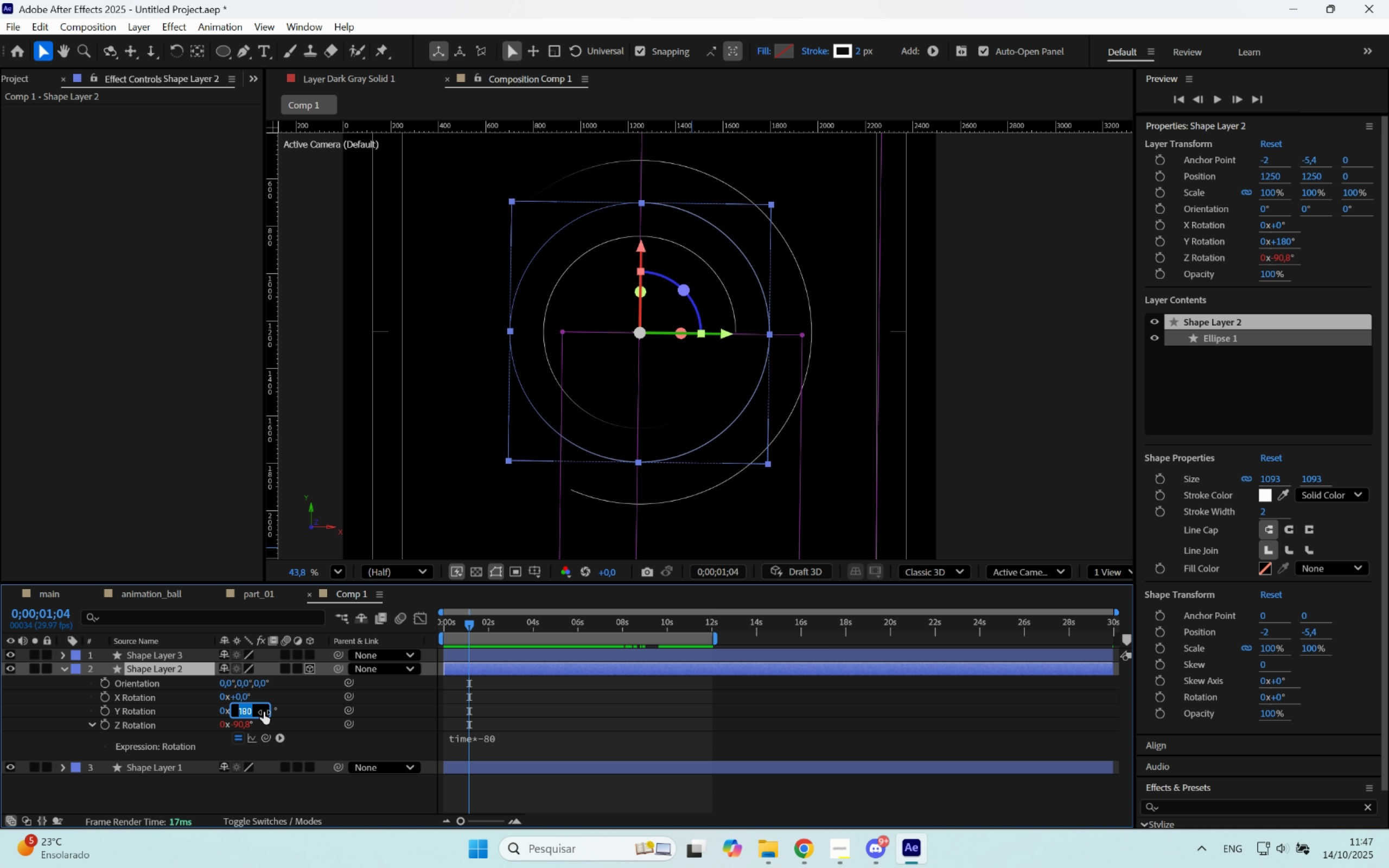 
key(0)
 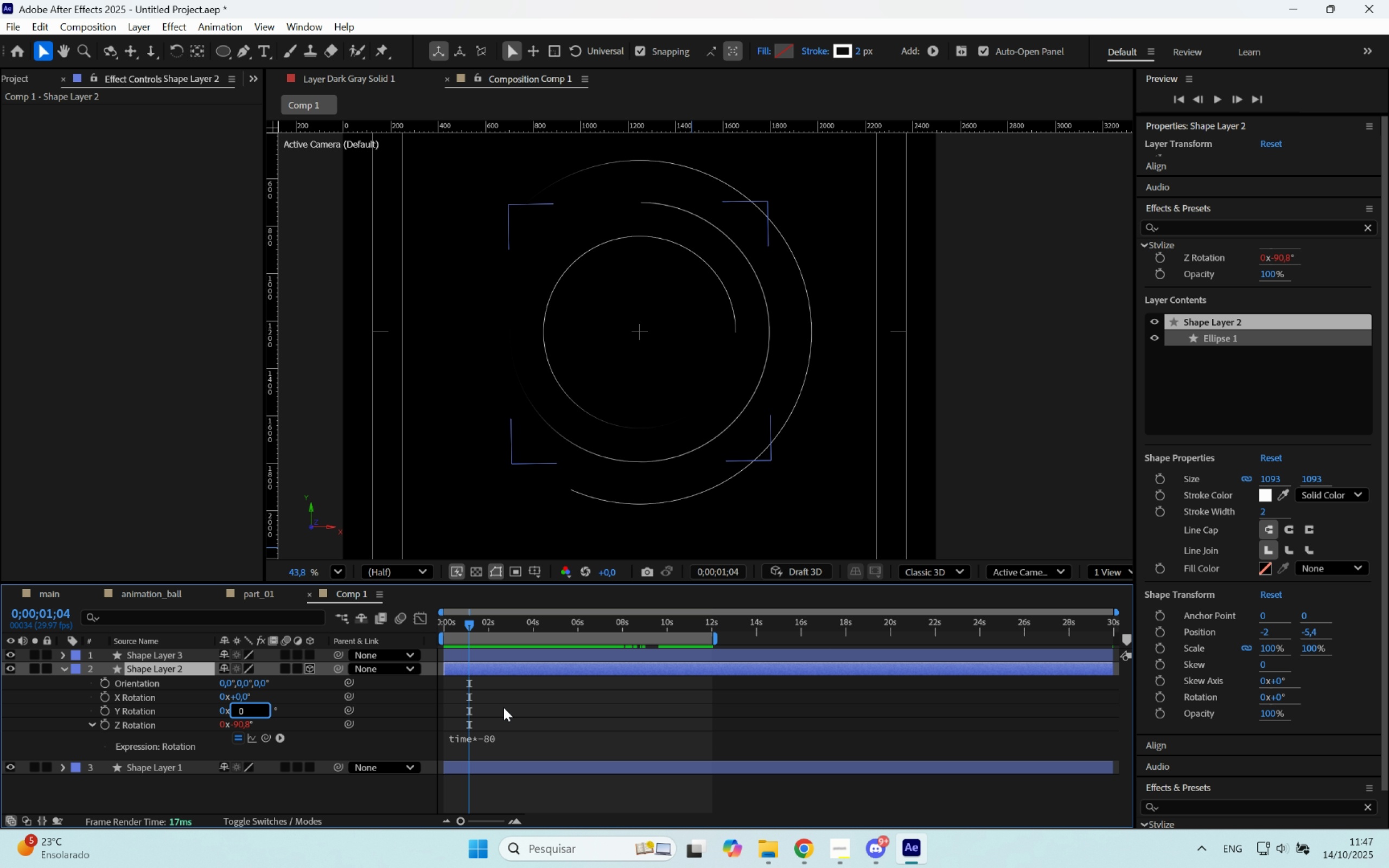 
left_click([504, 707])
 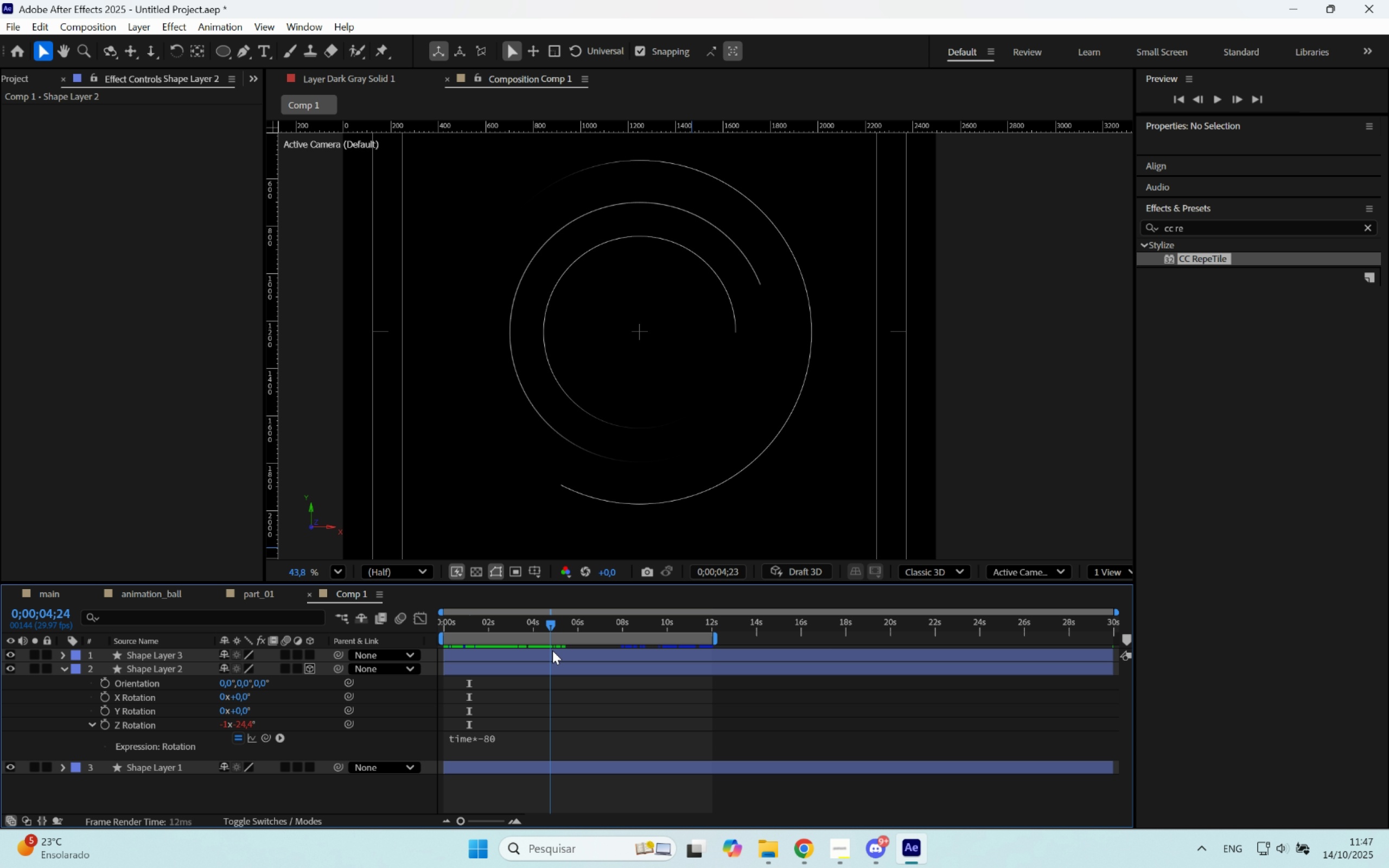 
wait(11.43)
 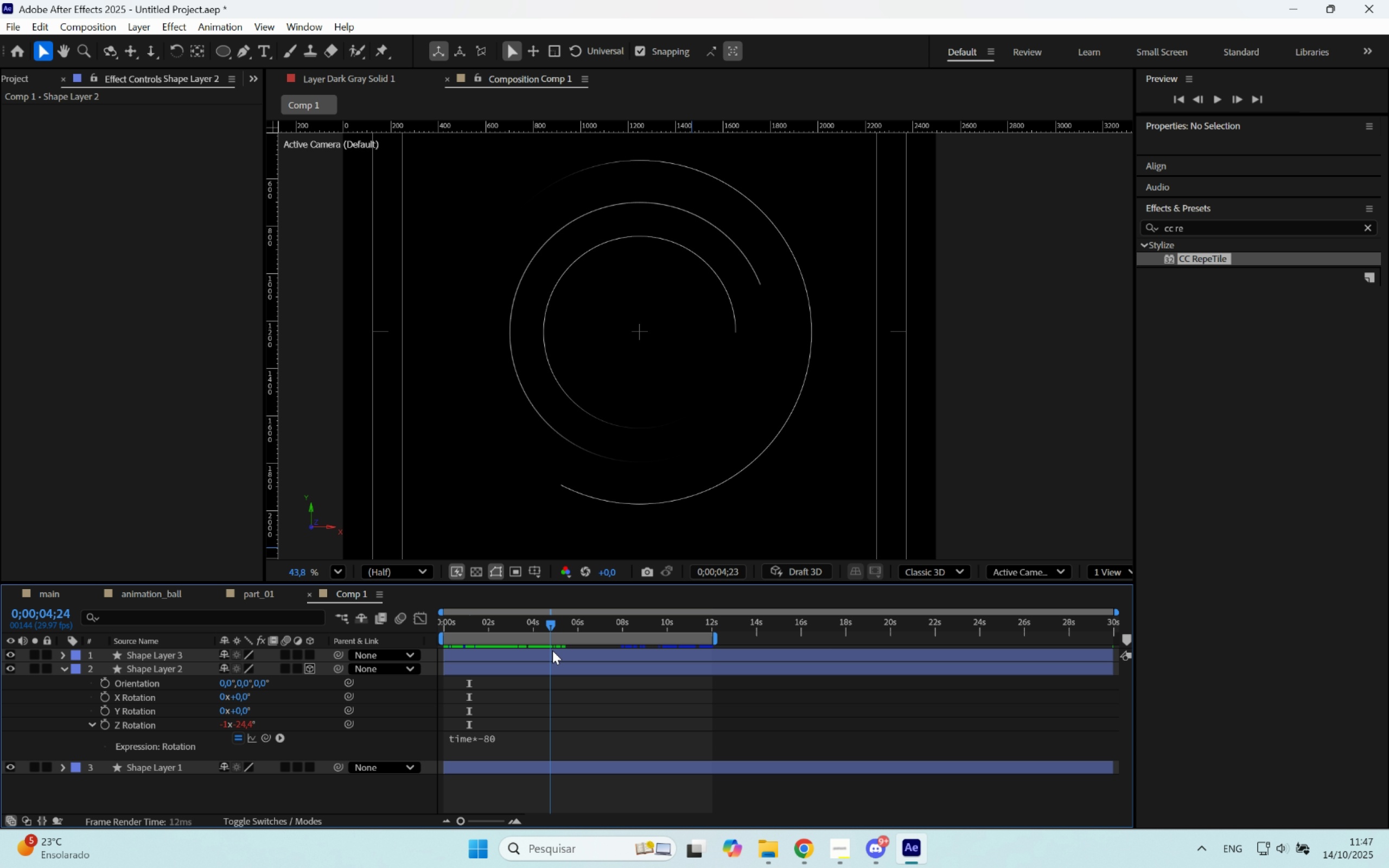 
key(Space)
 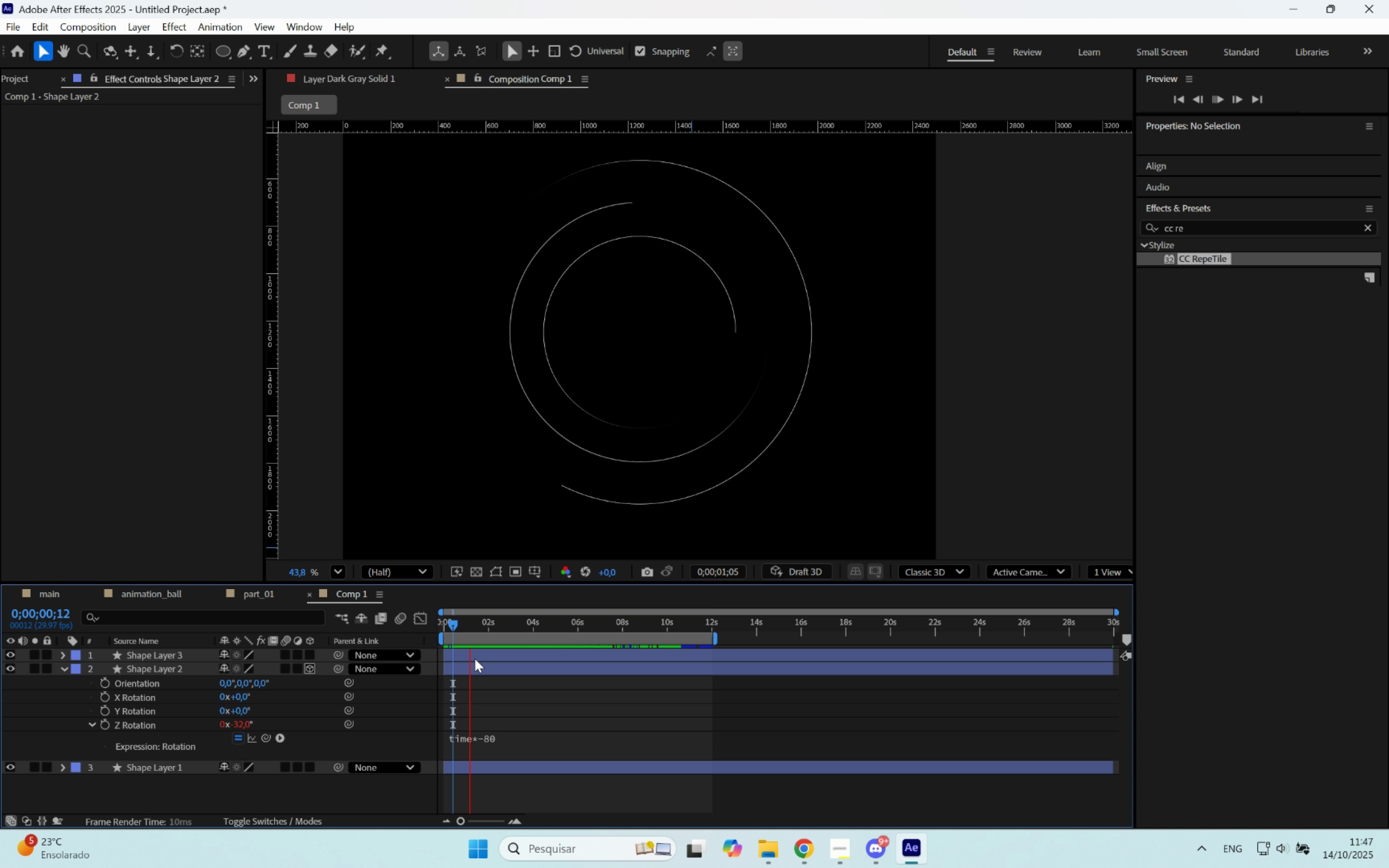 
key(Space)
 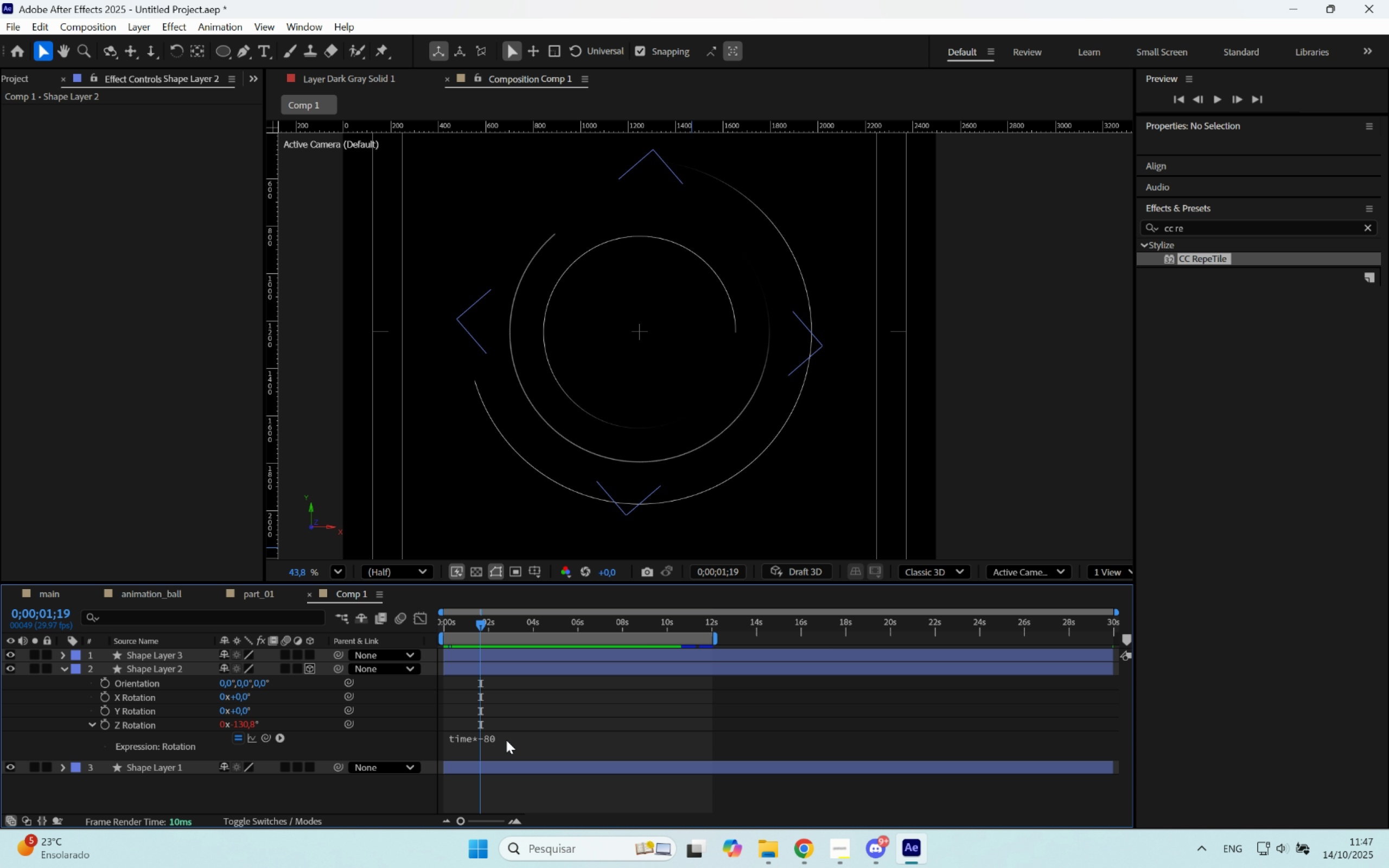 
double_click([507, 738])
 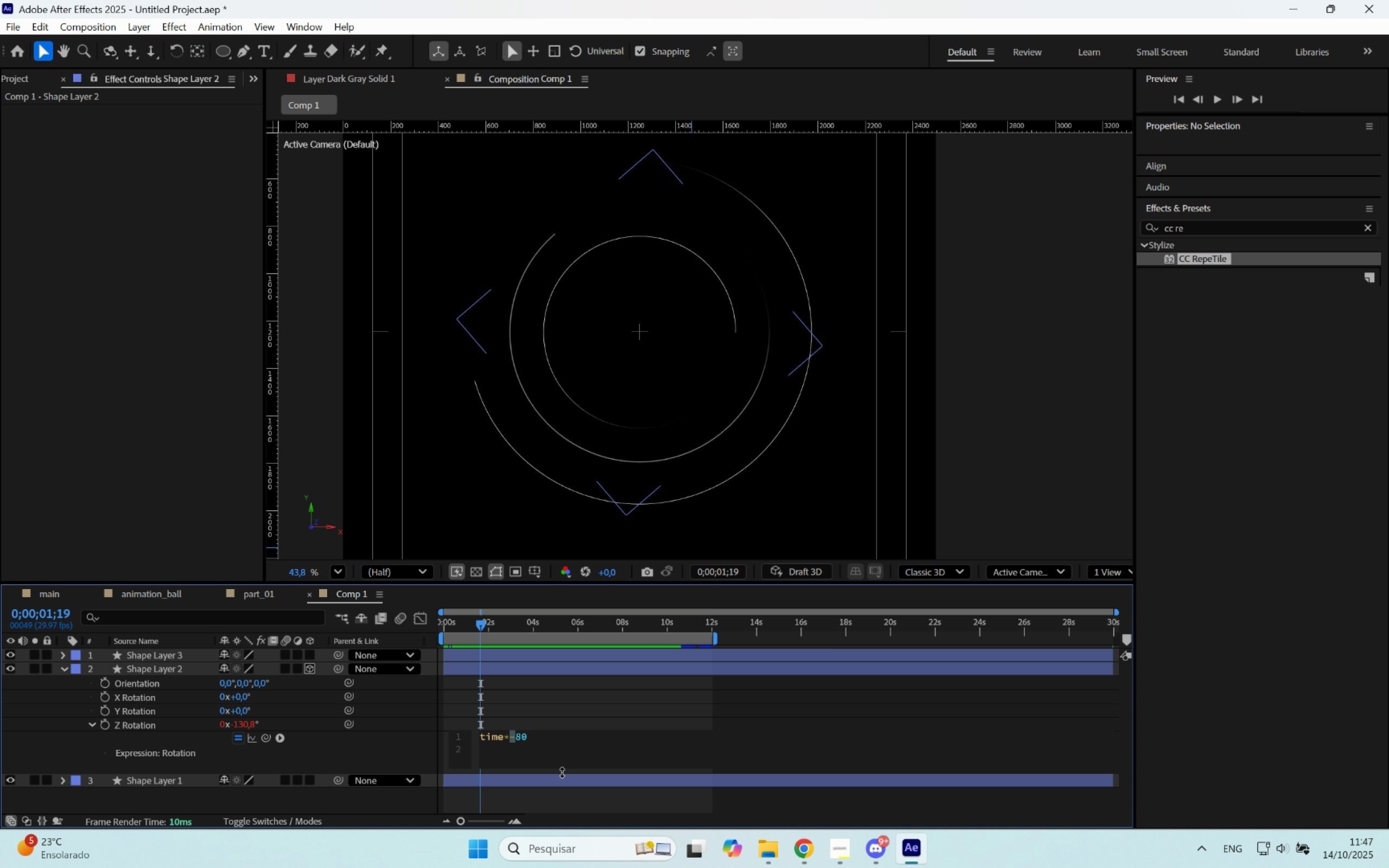 
key(Backspace)
 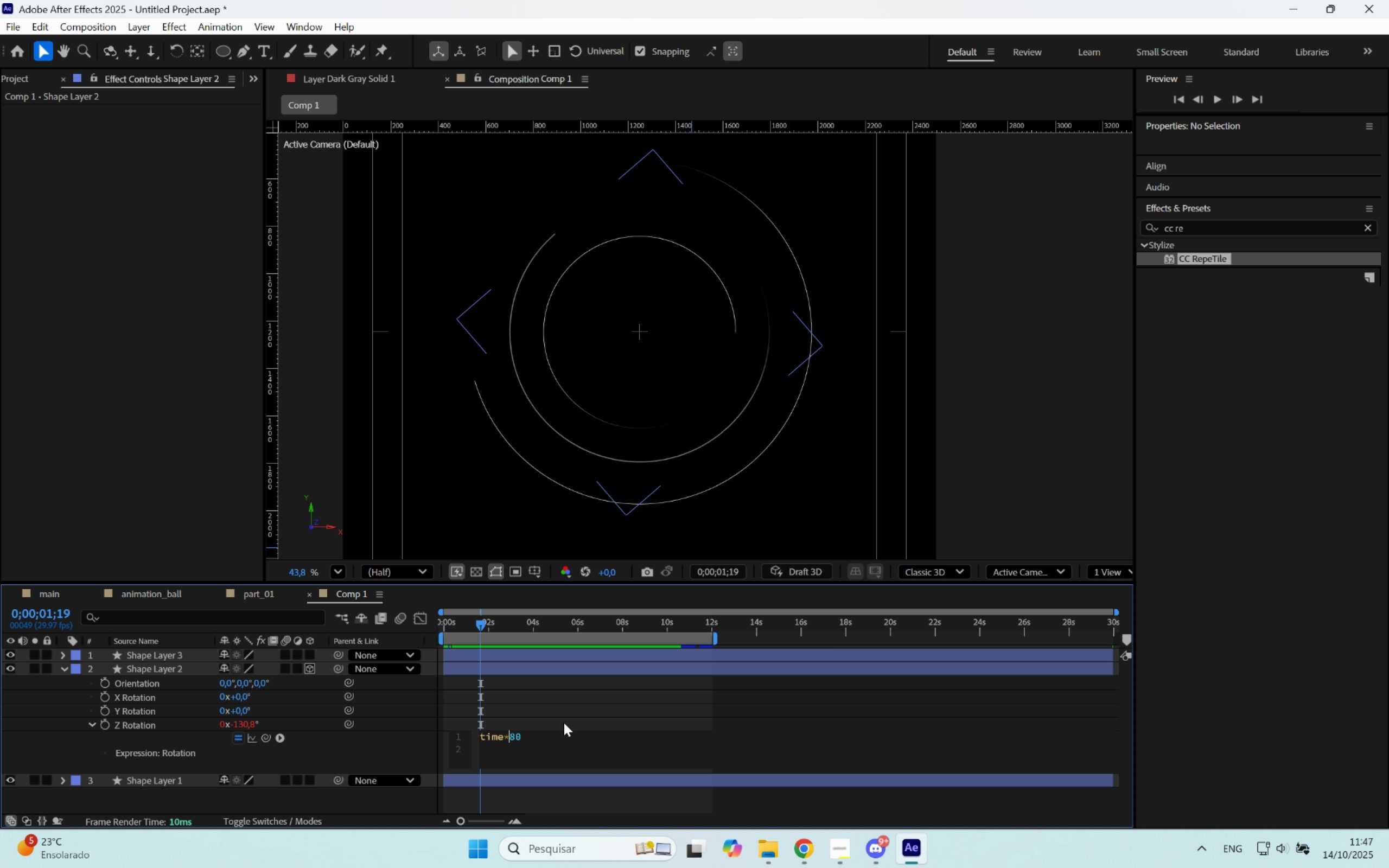 
left_click([564, 723])
 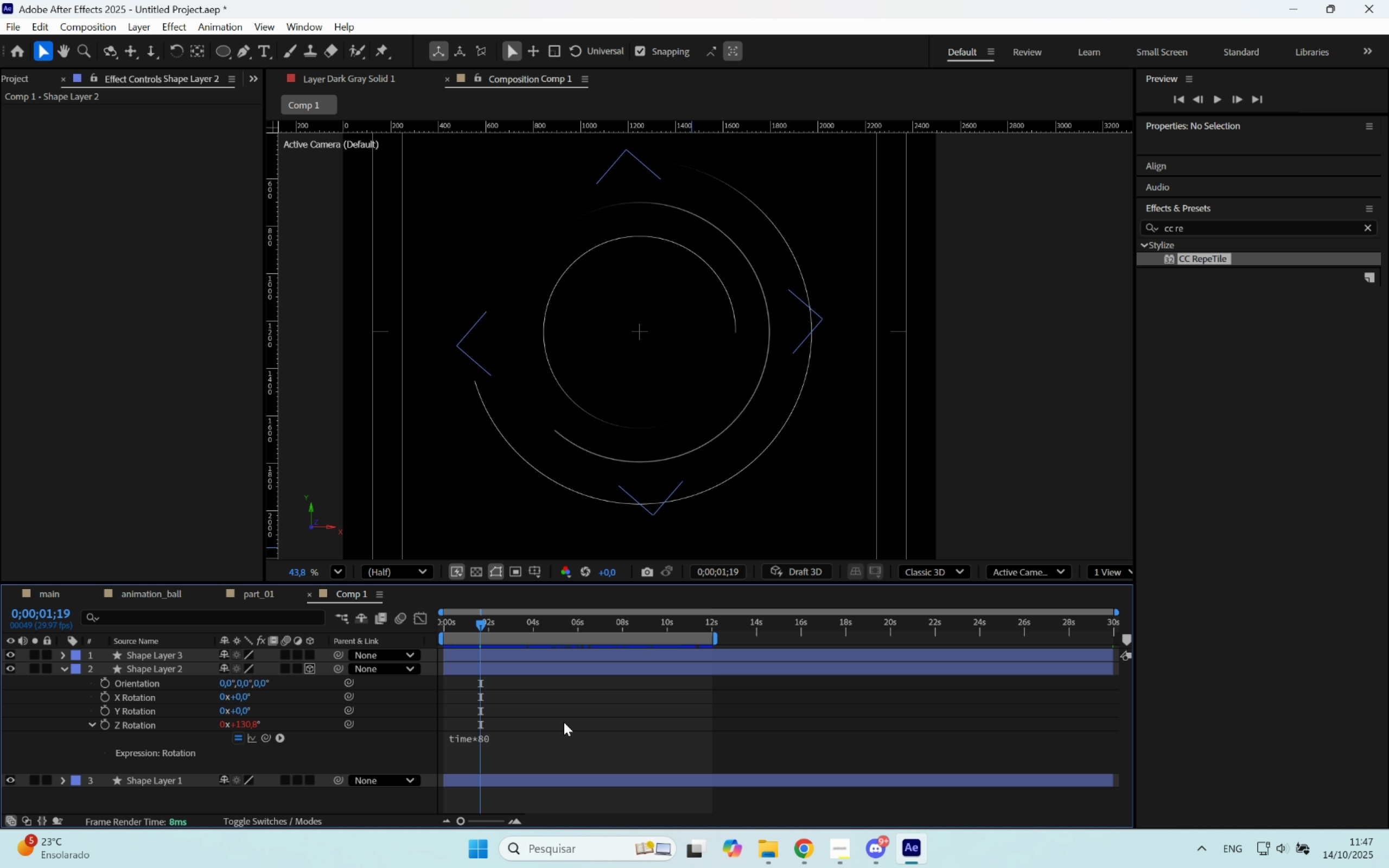 
key(B)
 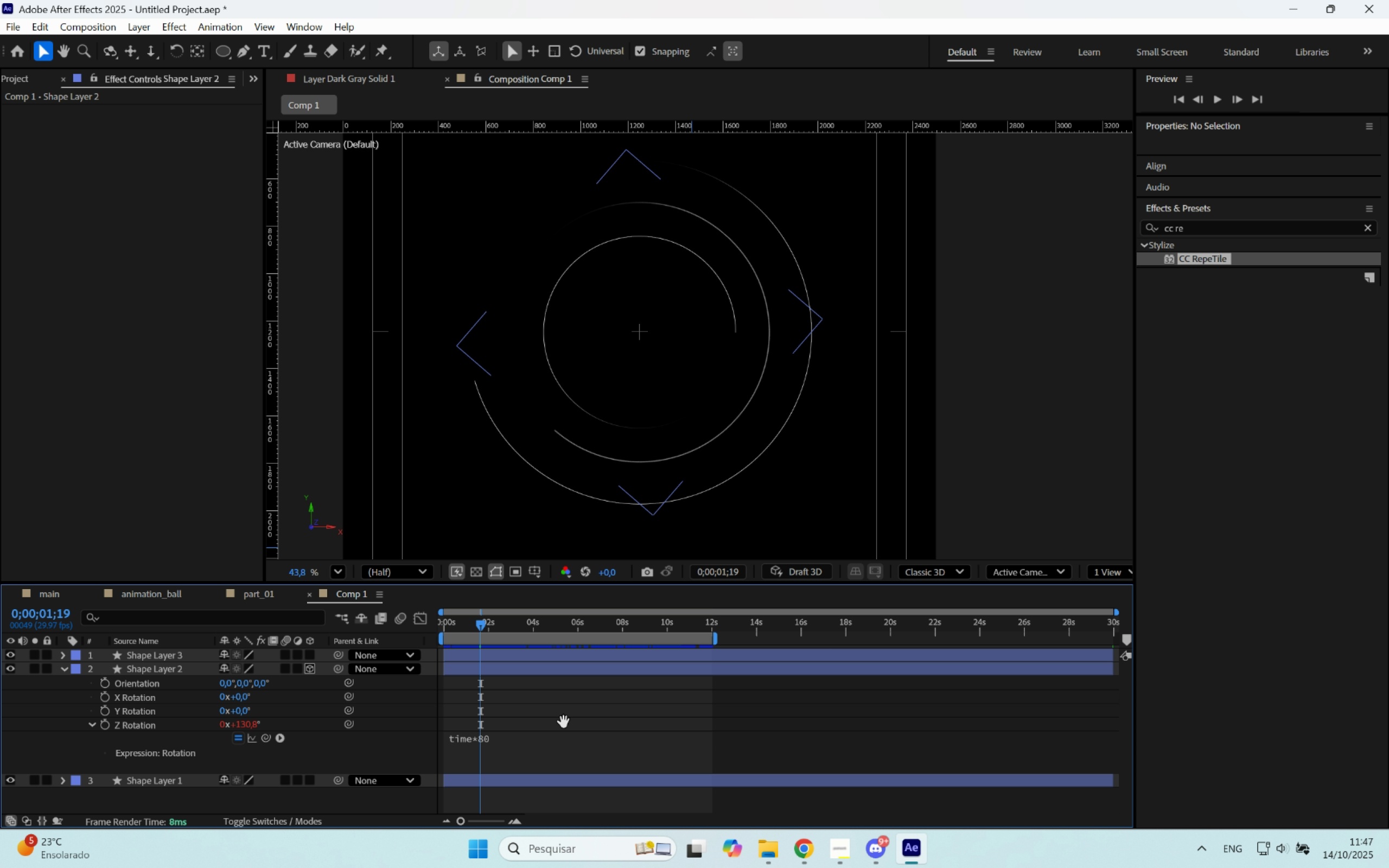 
key(Space)
 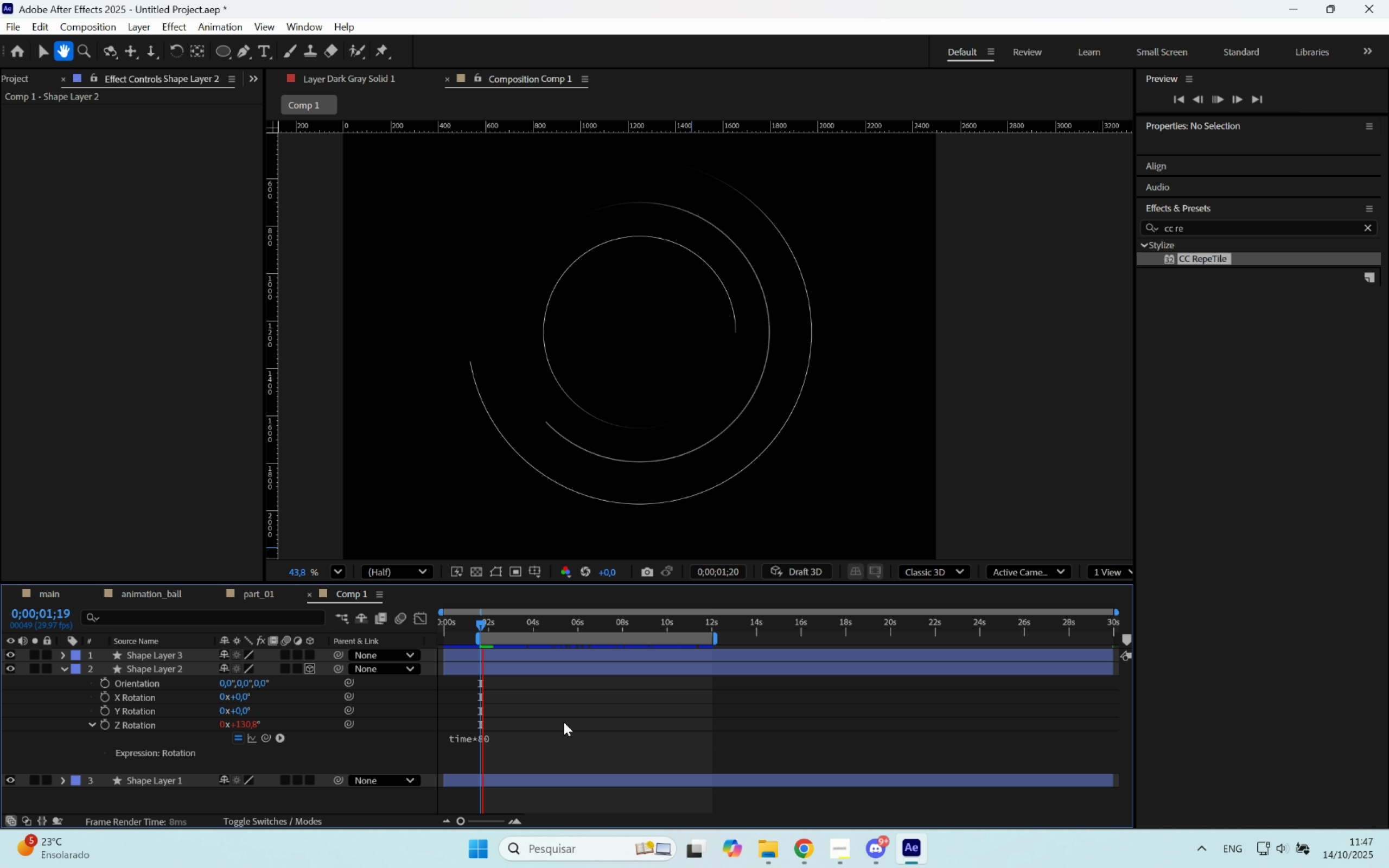 
key(Space)
 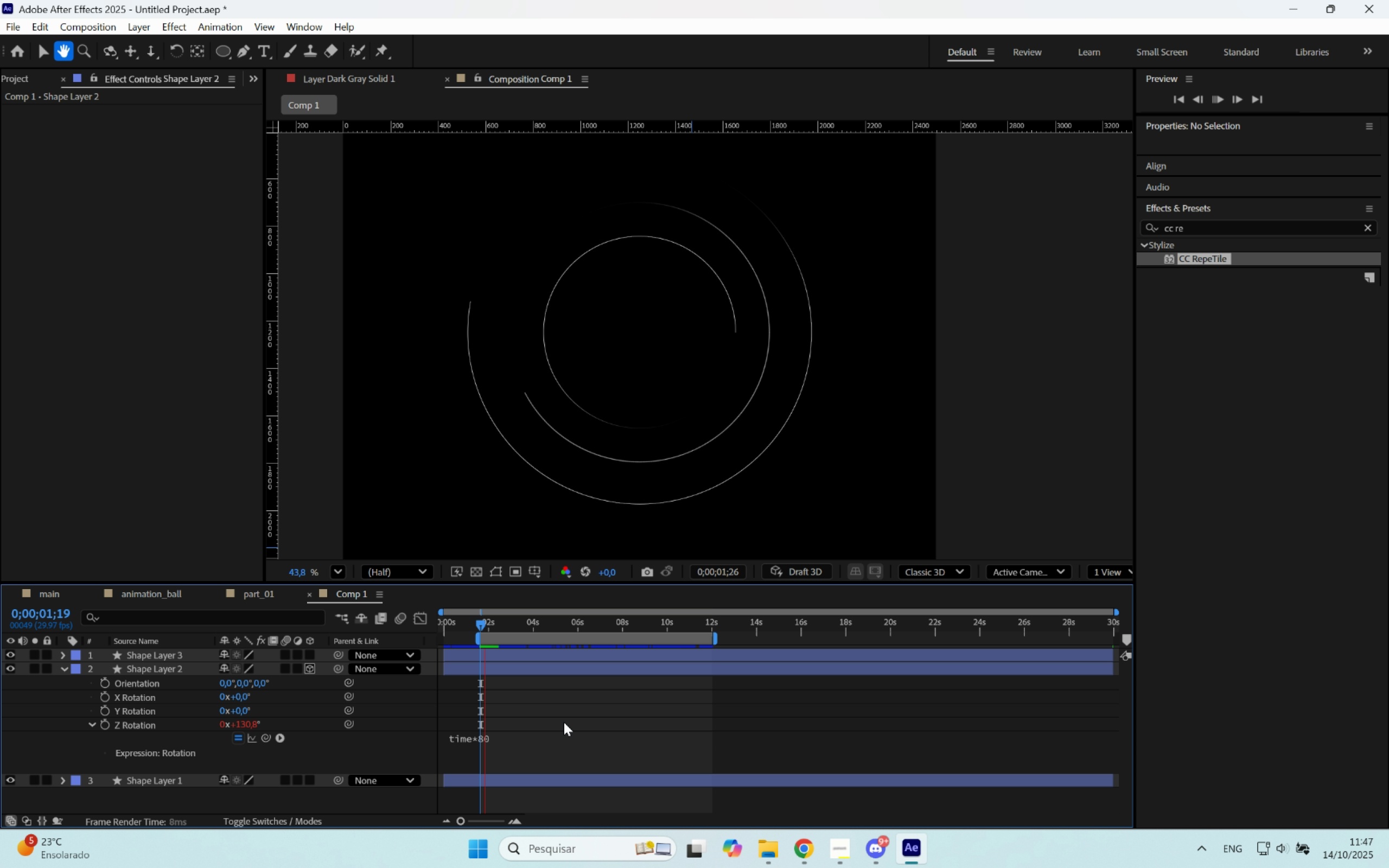 
key(B)
 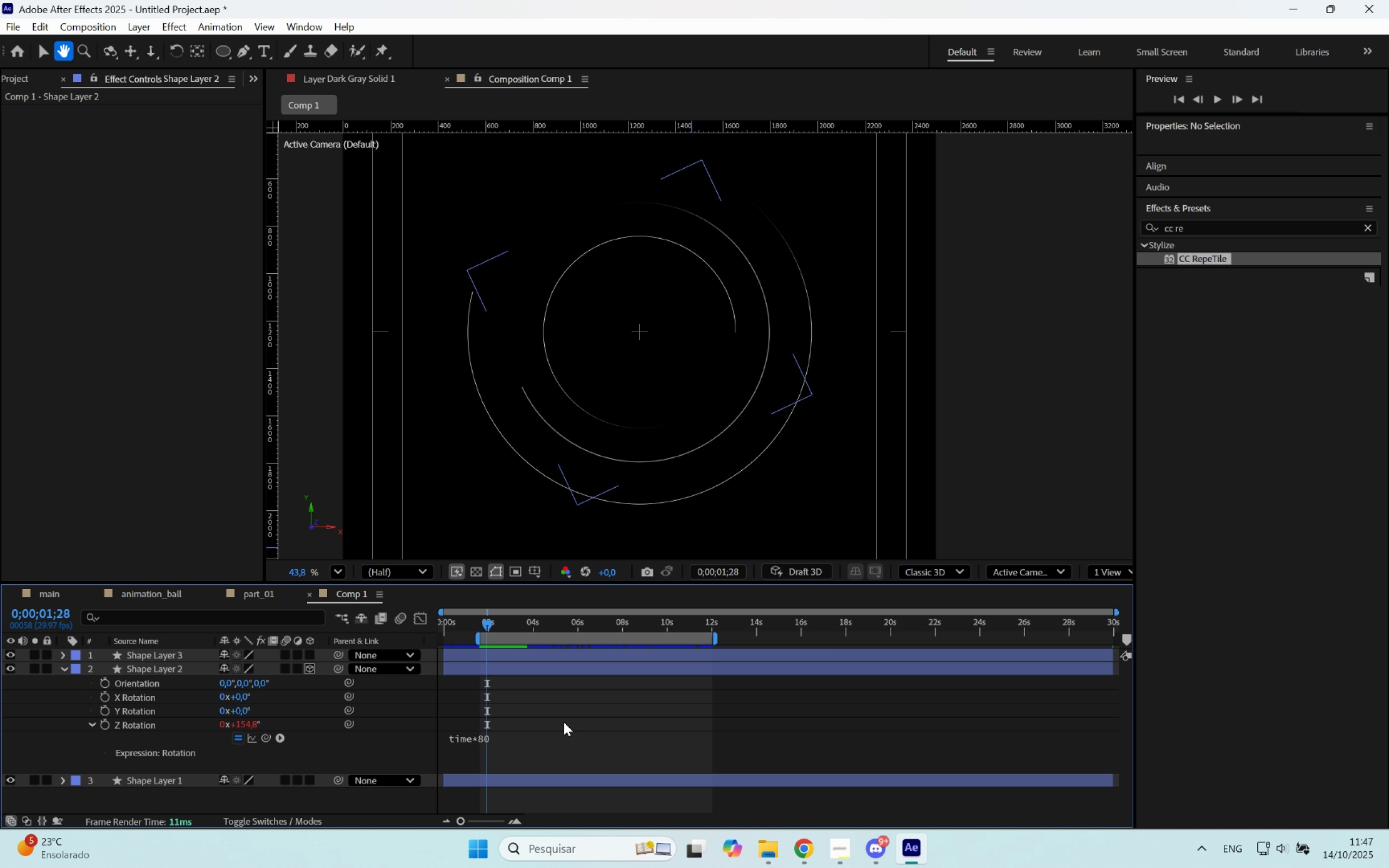 
key(Space)
 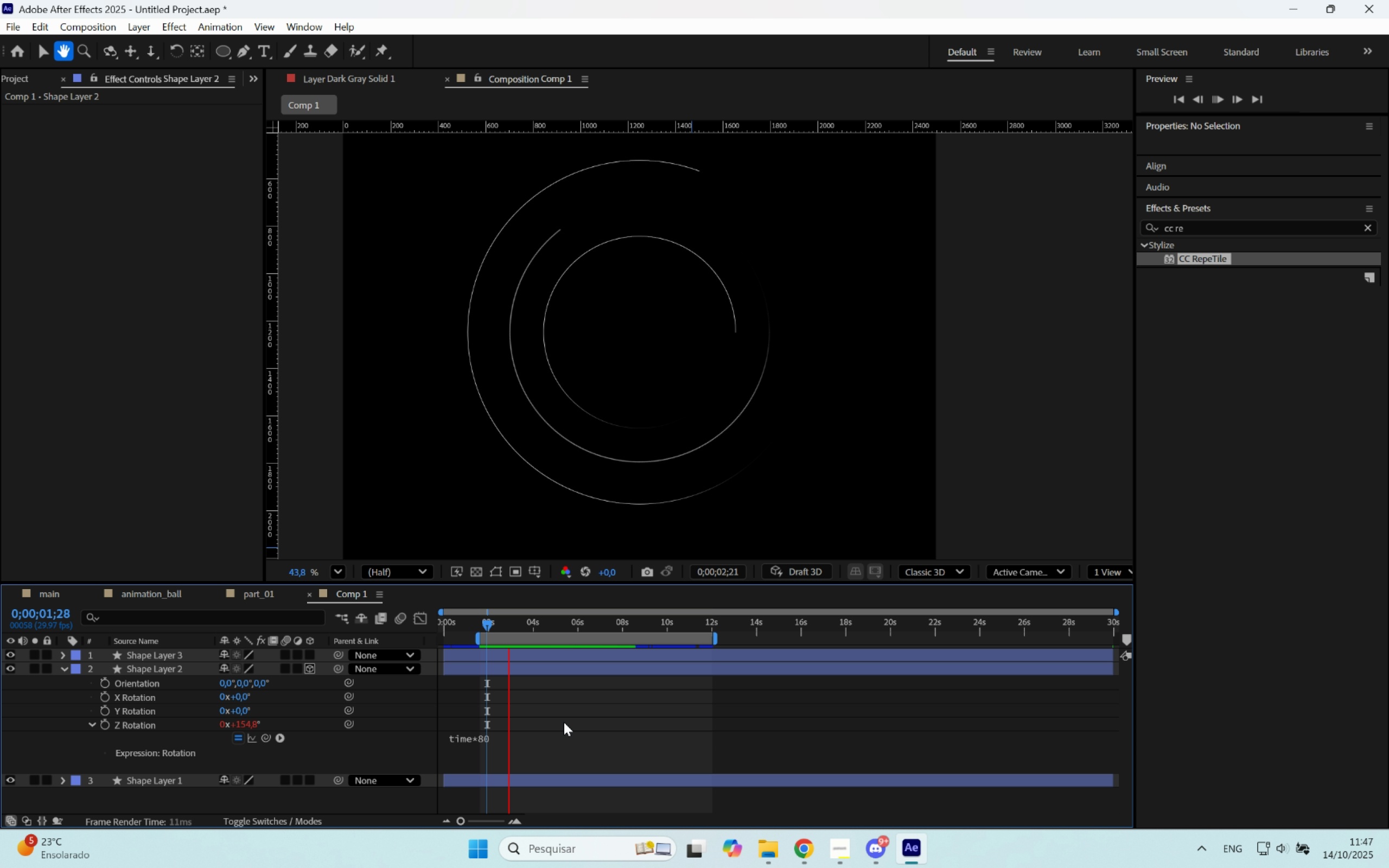 
key(Space)
 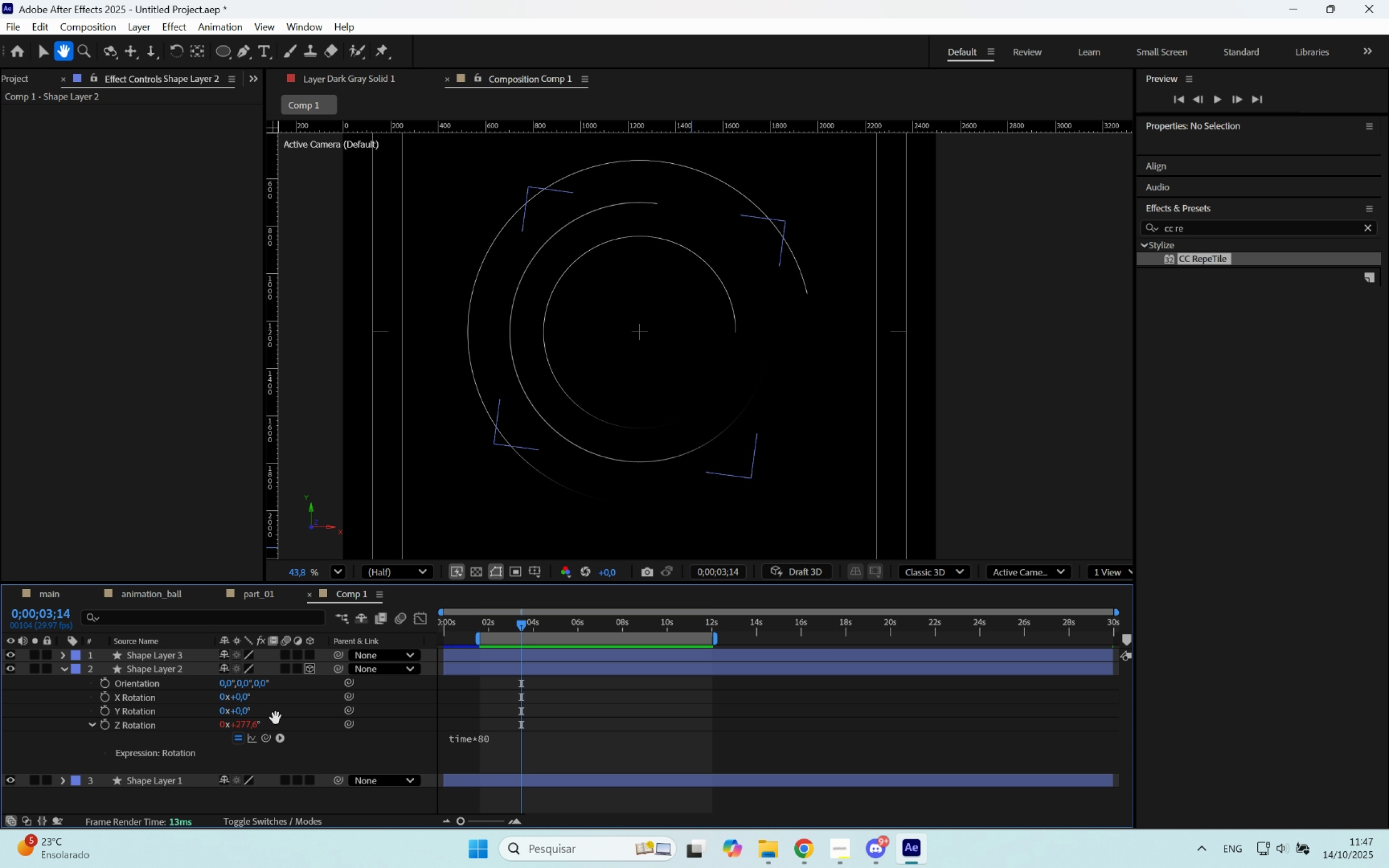 
key(V)
 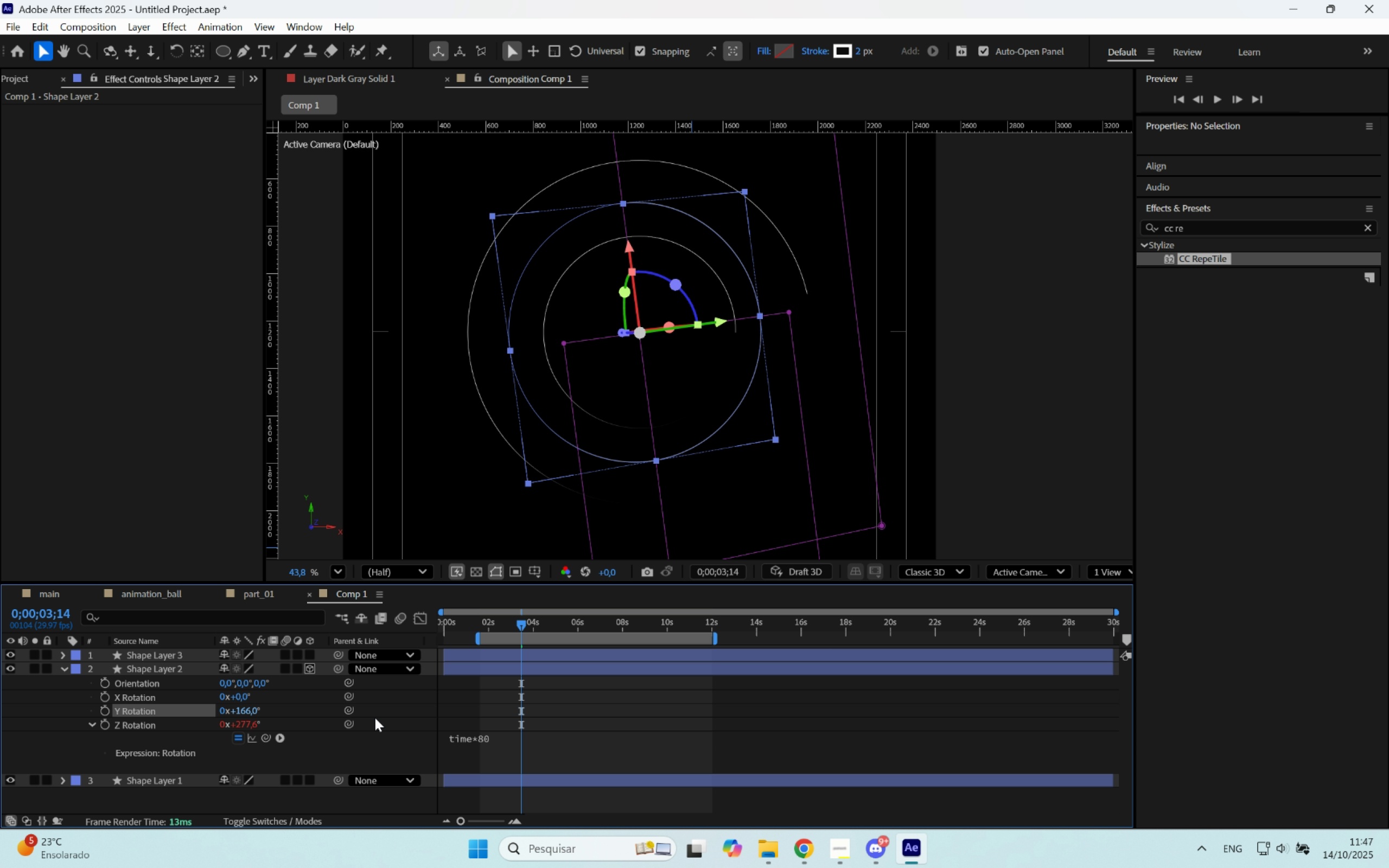 
left_click([248, 708])
 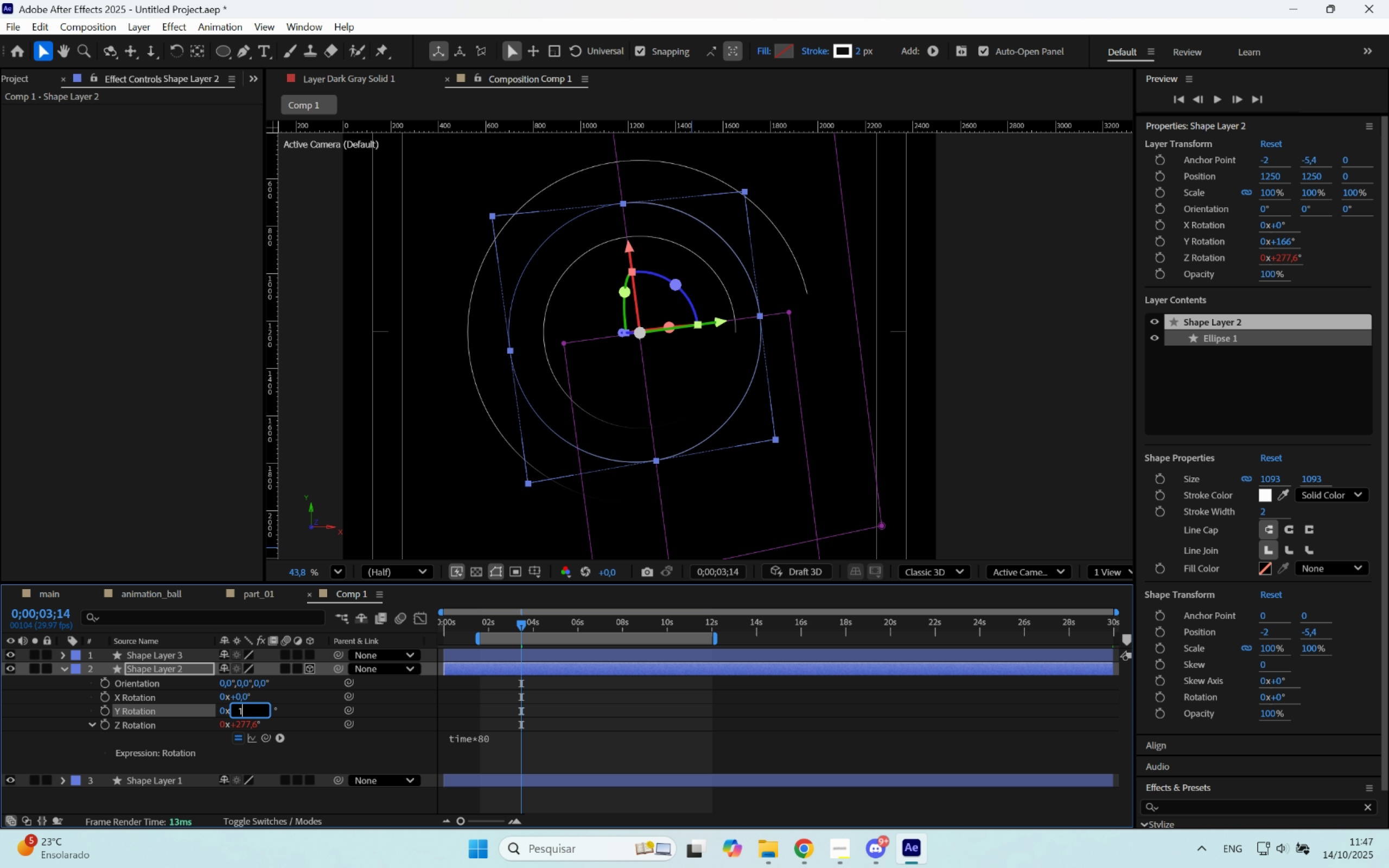 
type(180)
 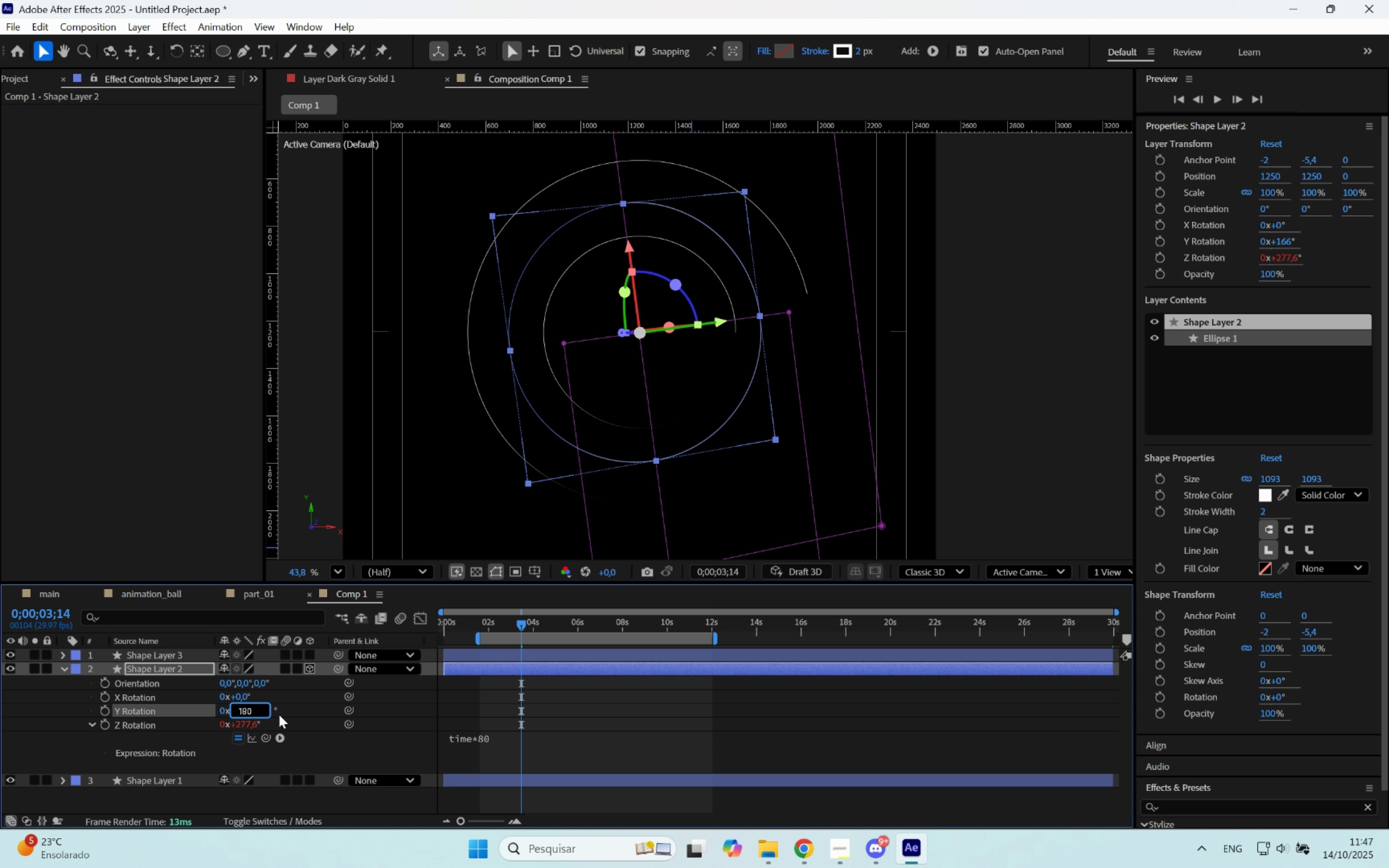 
key(Enter)
 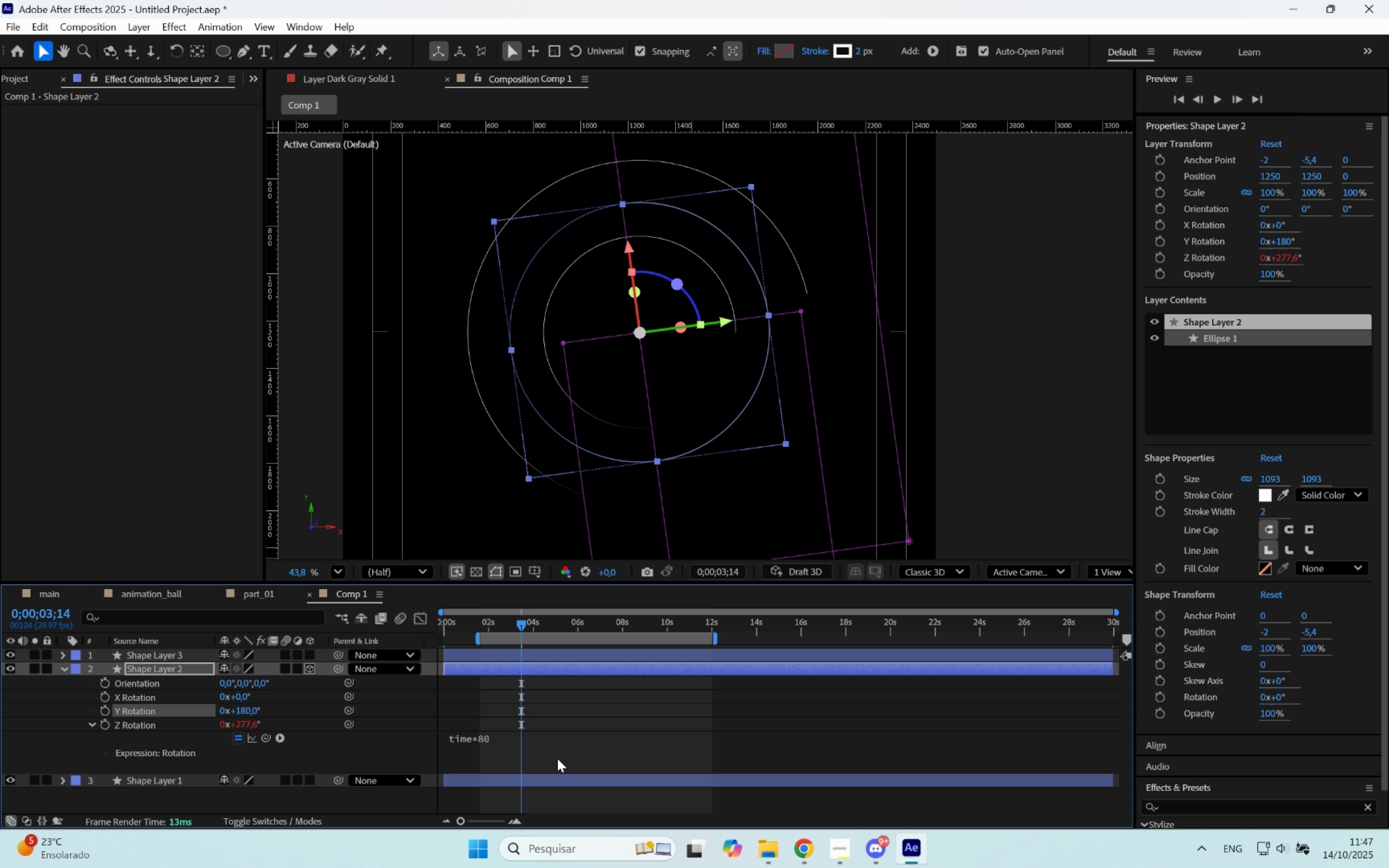 
left_click([522, 699])
 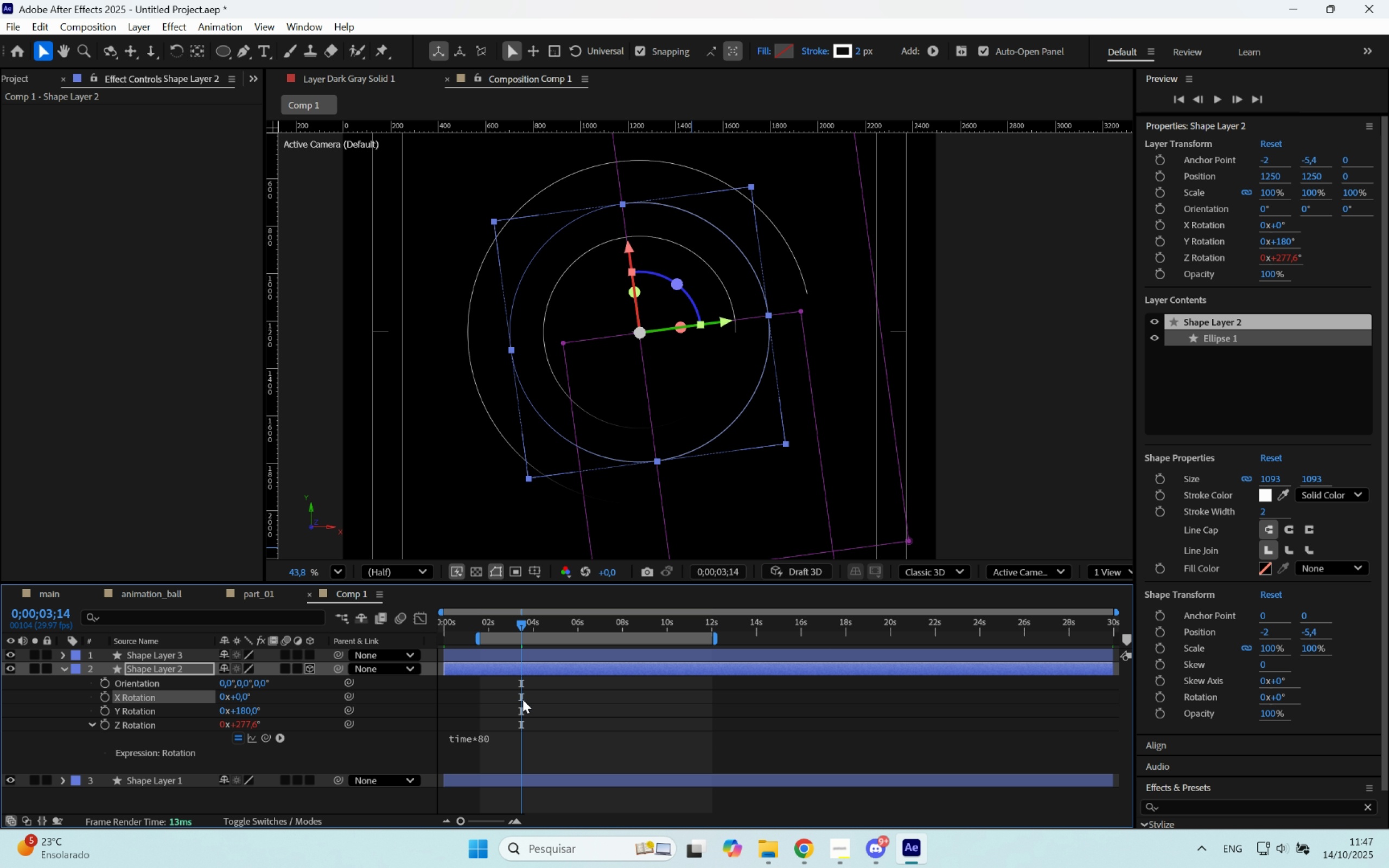 
key(Space)
 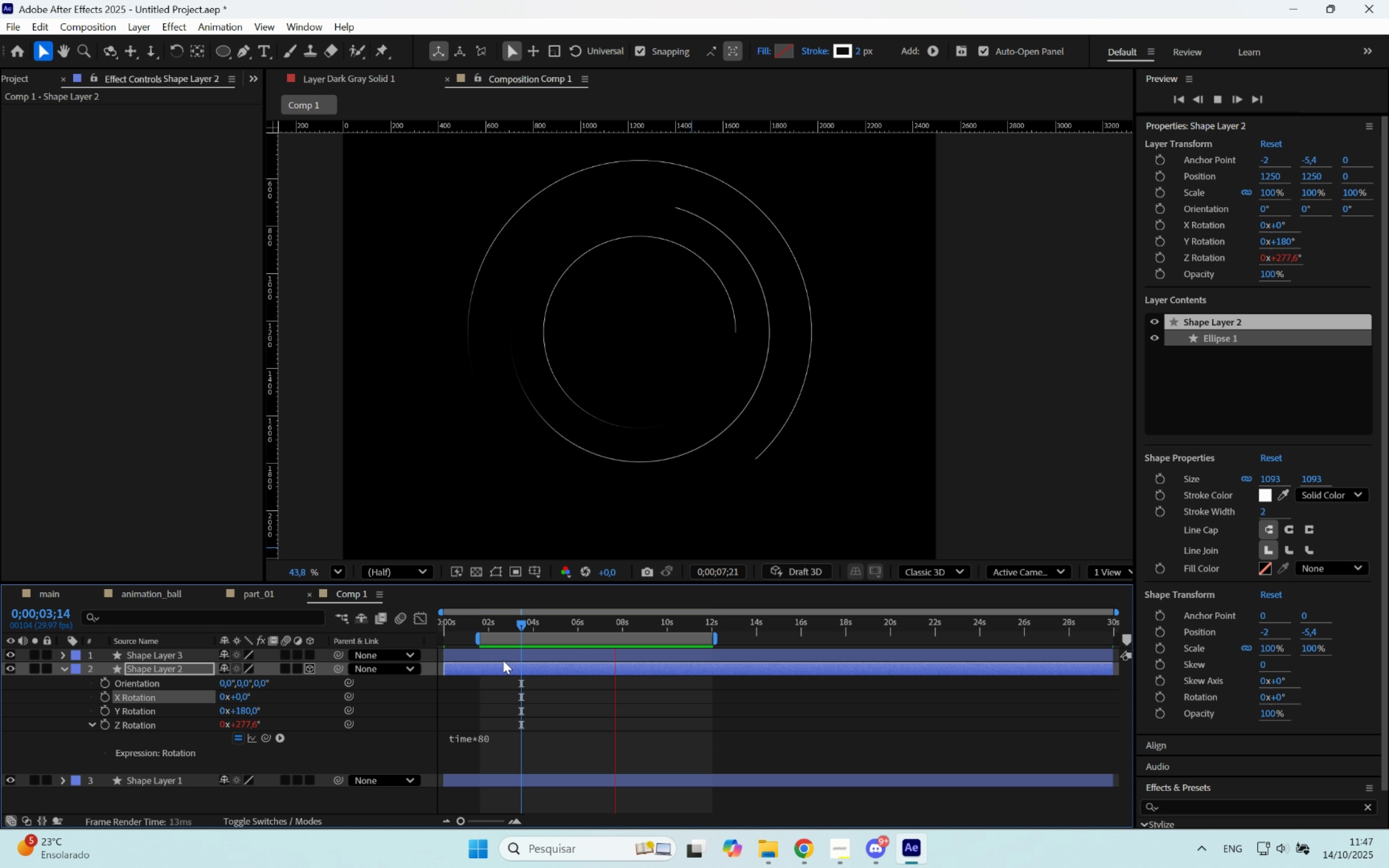 
wait(6.1)
 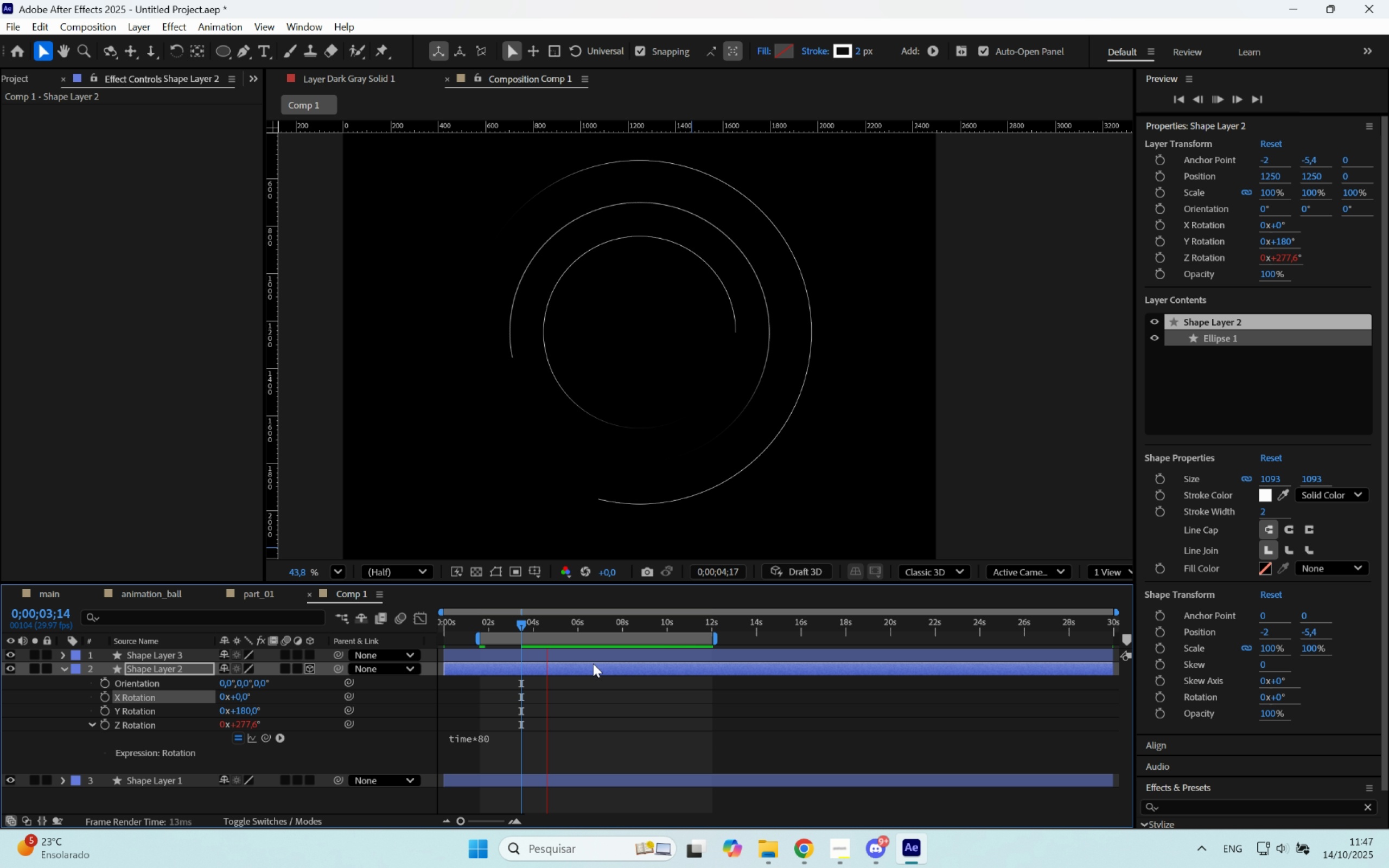 
key(Space)
 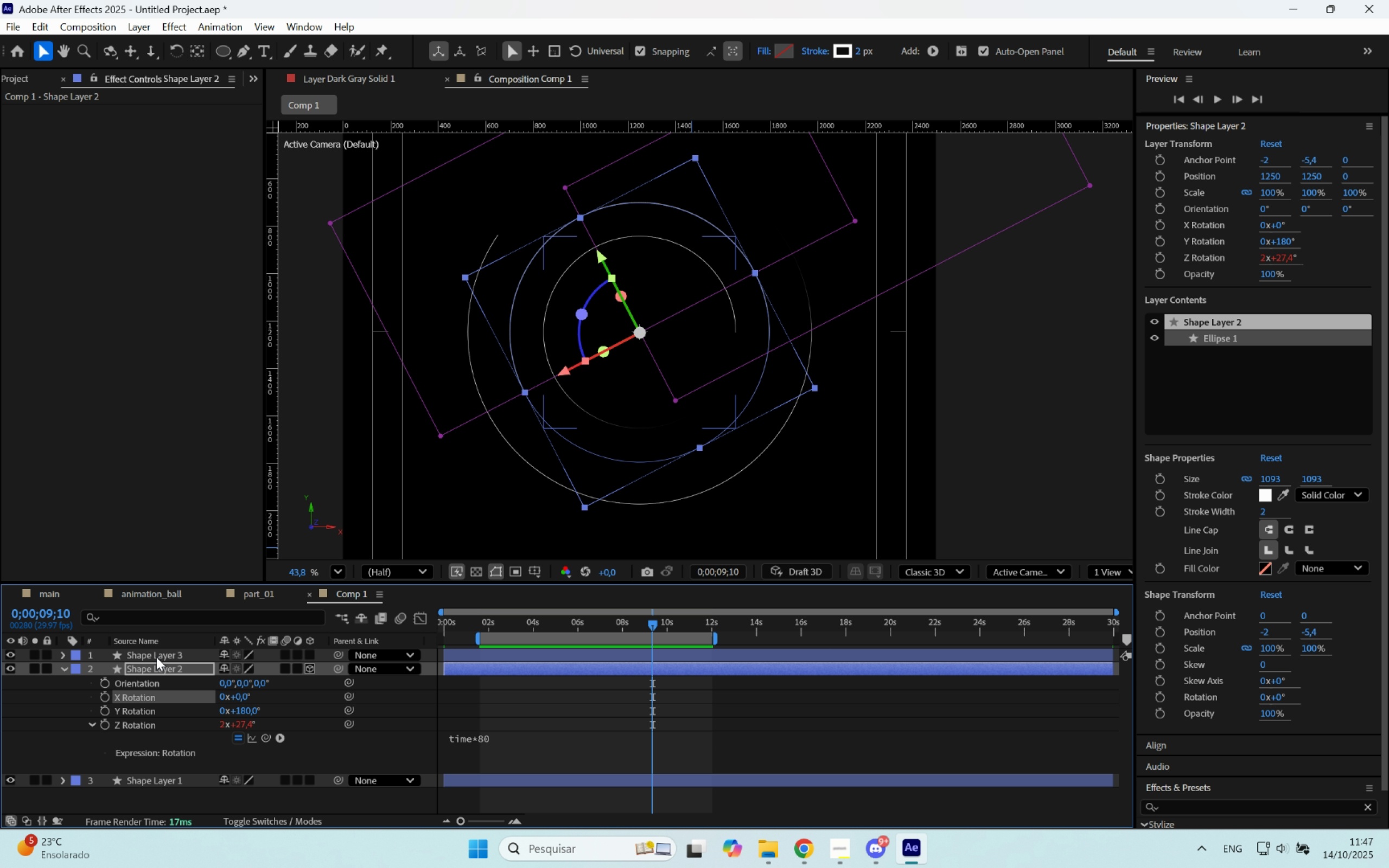 
left_click([156, 657])
 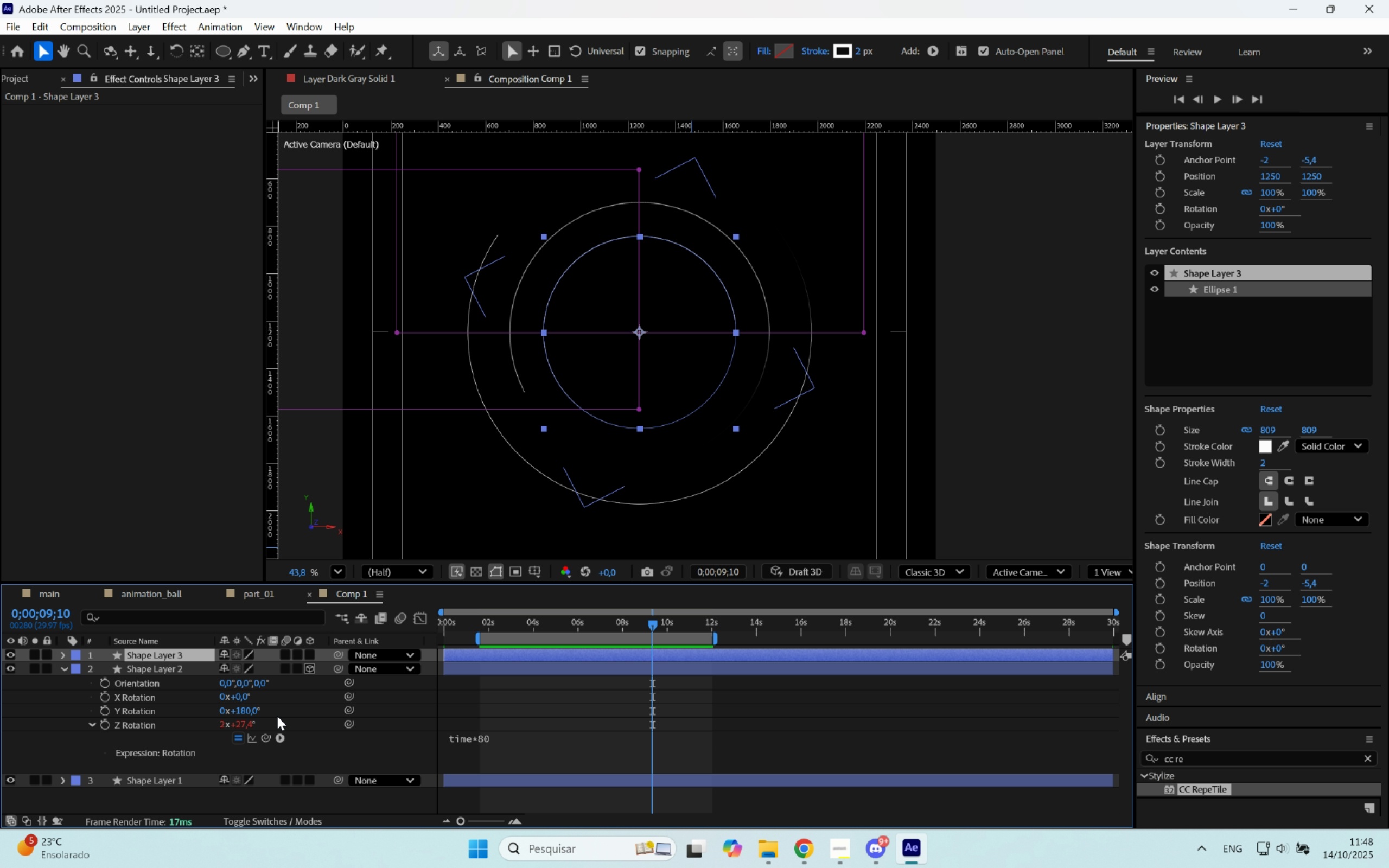 
key(R)
 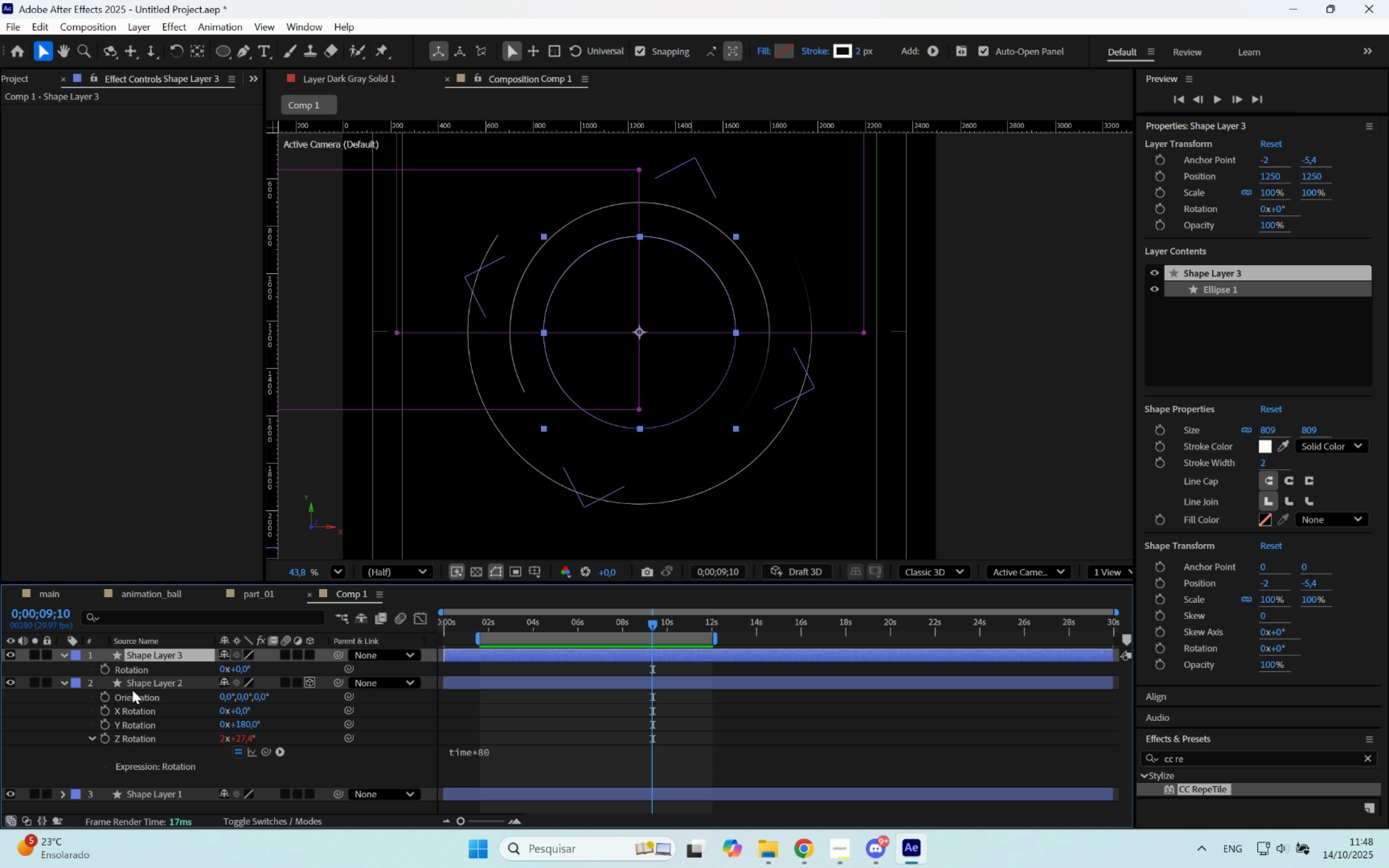 
hold_key(key=AltLeft, duration=0.56)
left_click([107, 669])
 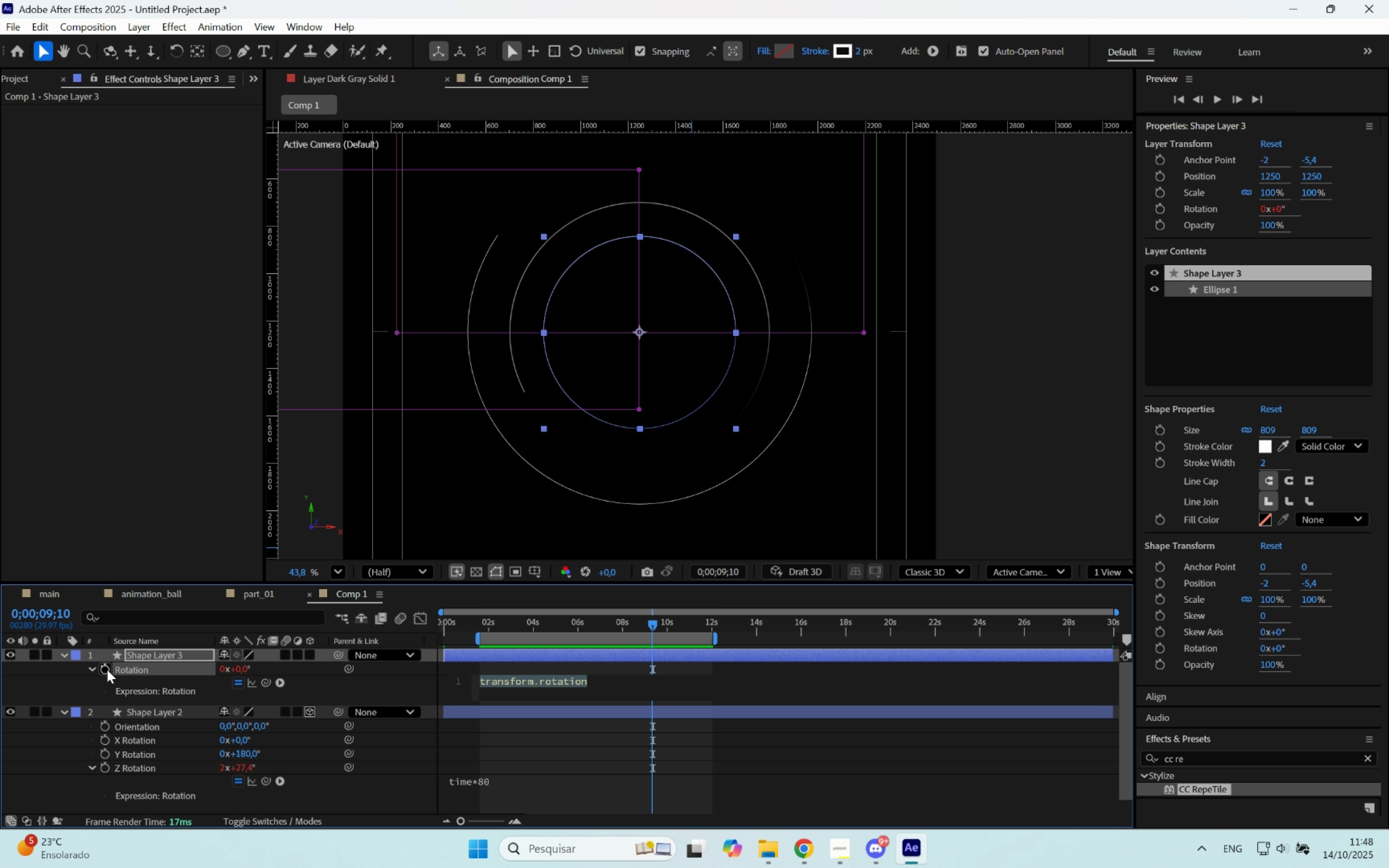 
type(time)
 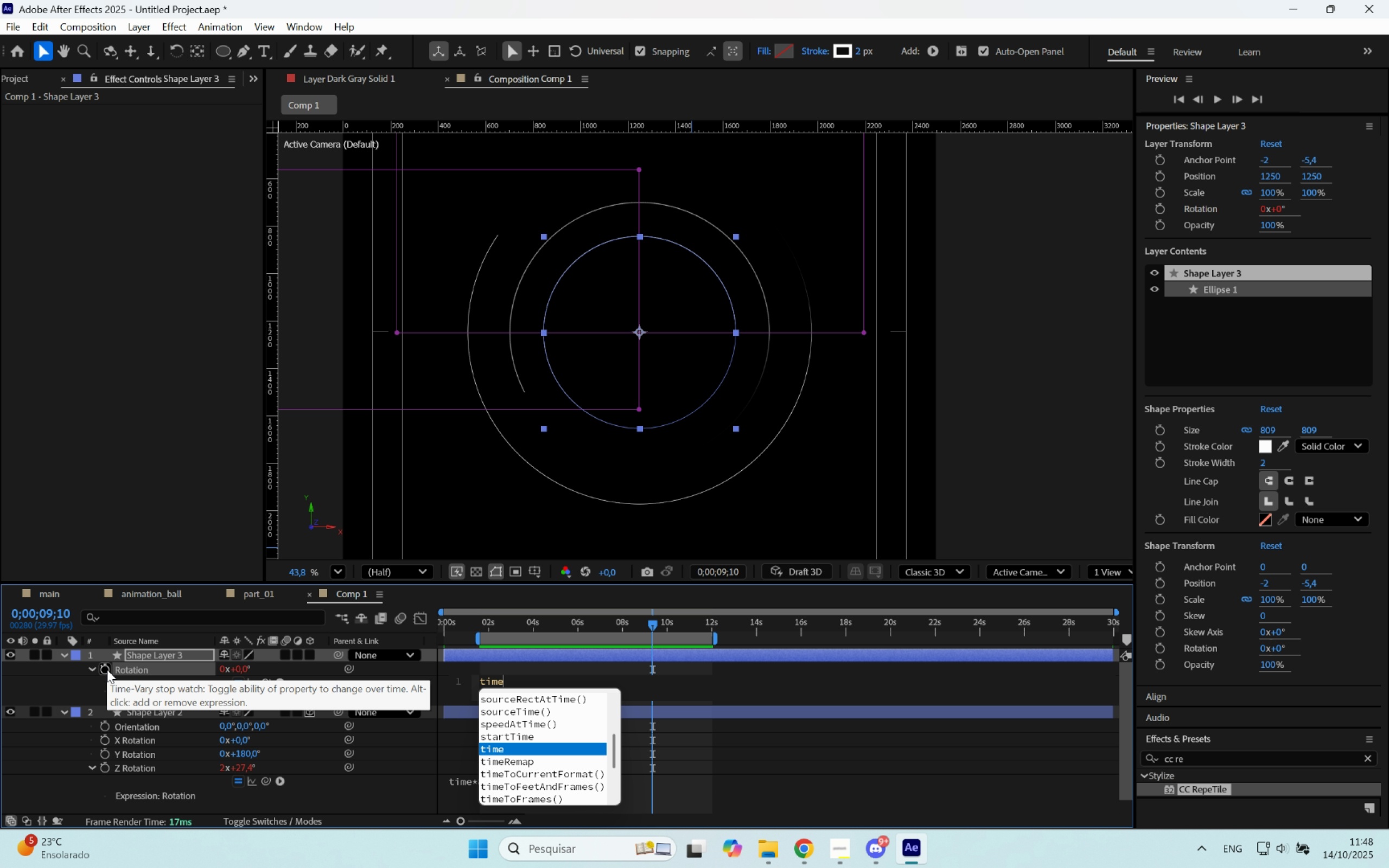 
type(*40)
 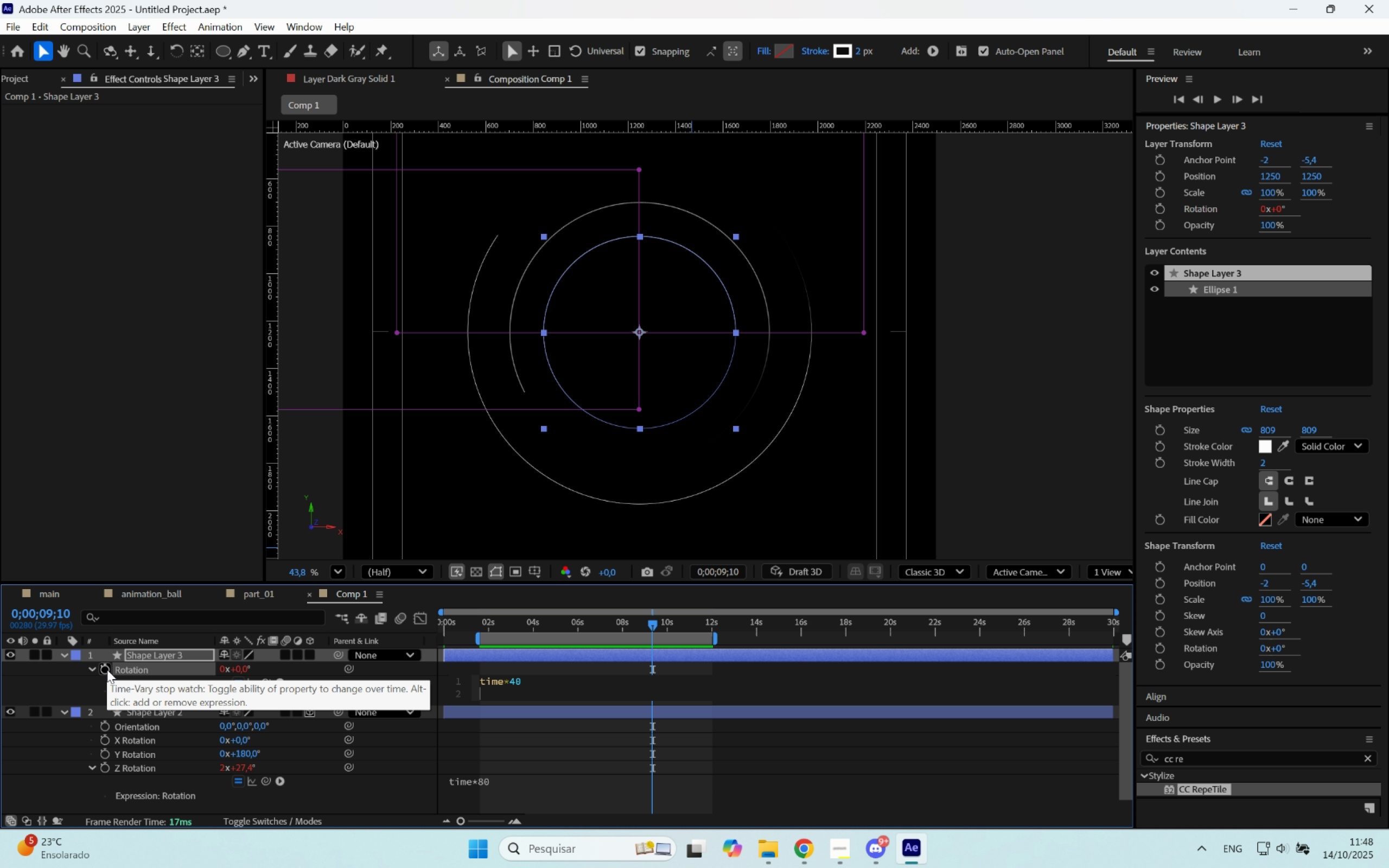 
key(Enter)
 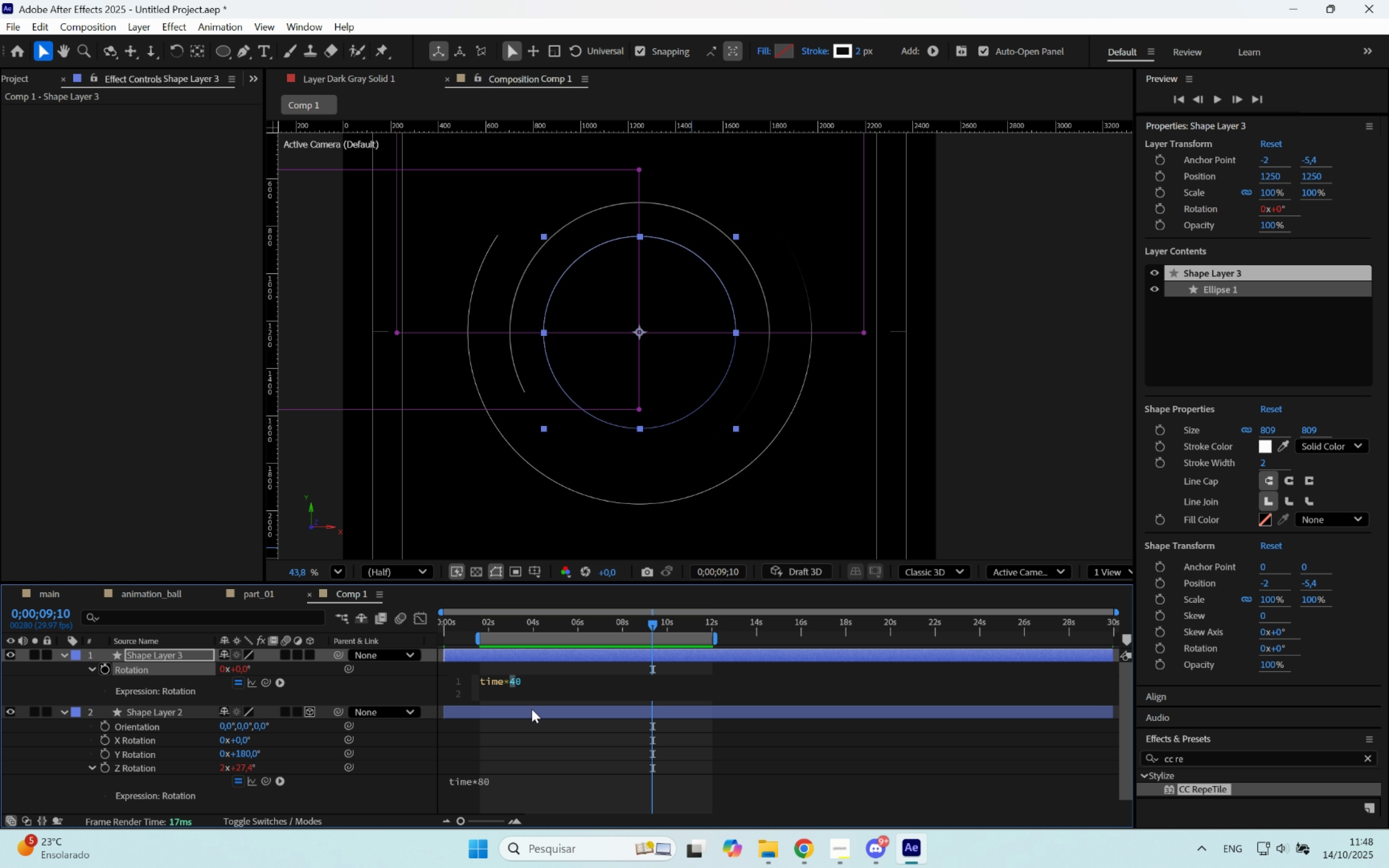 
key(5)
 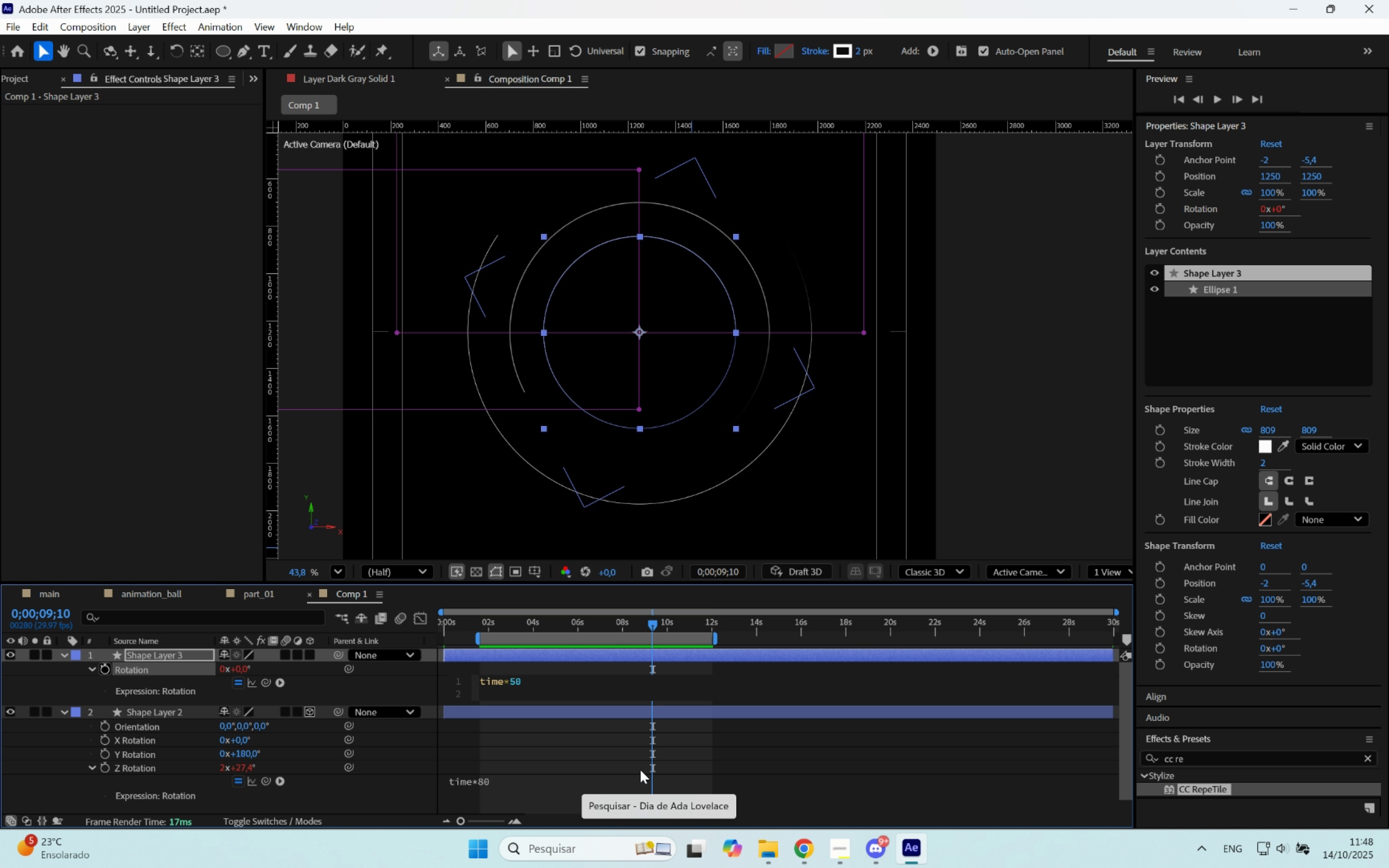 
left_click([638, 768])
 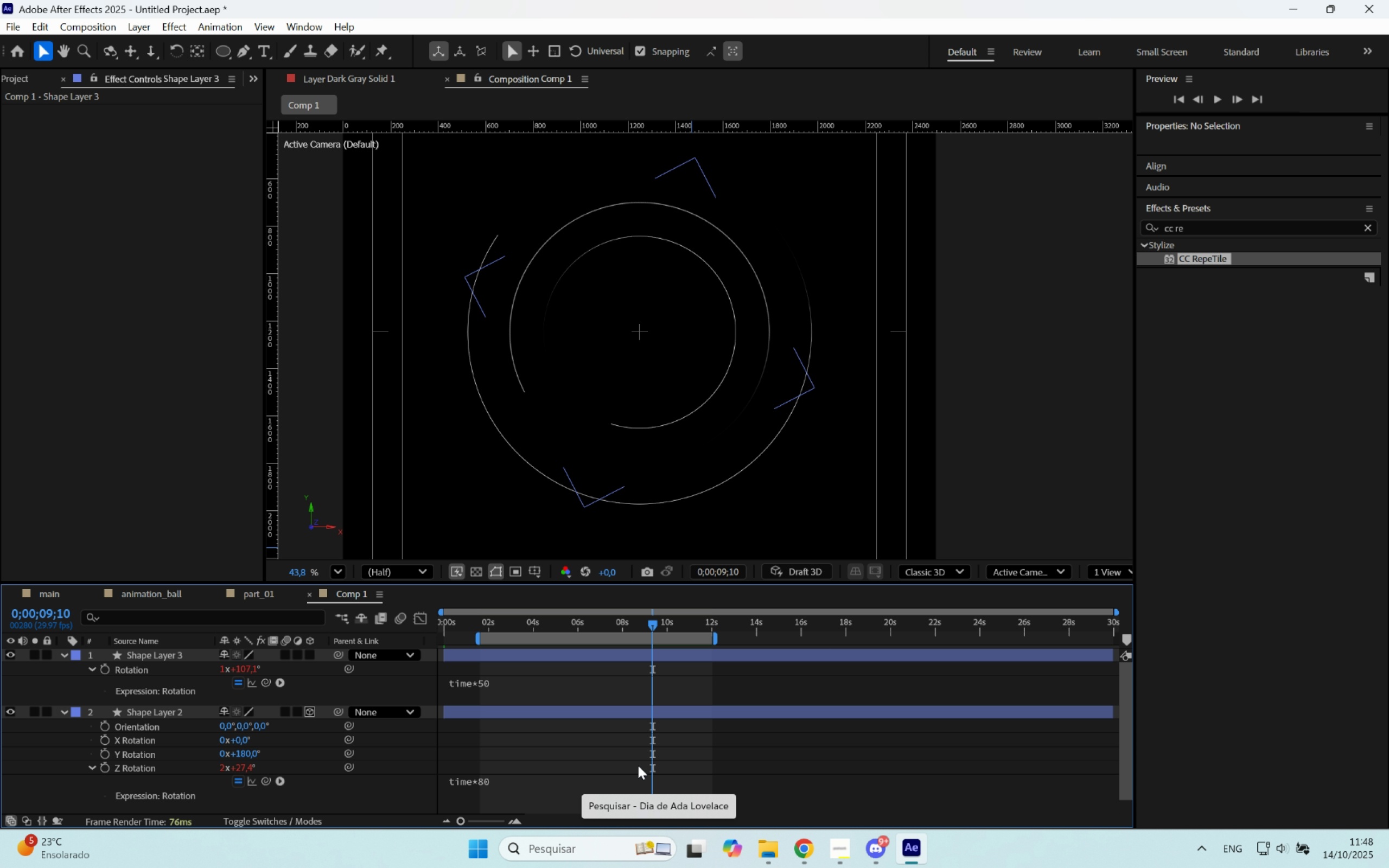 
key(Space)
 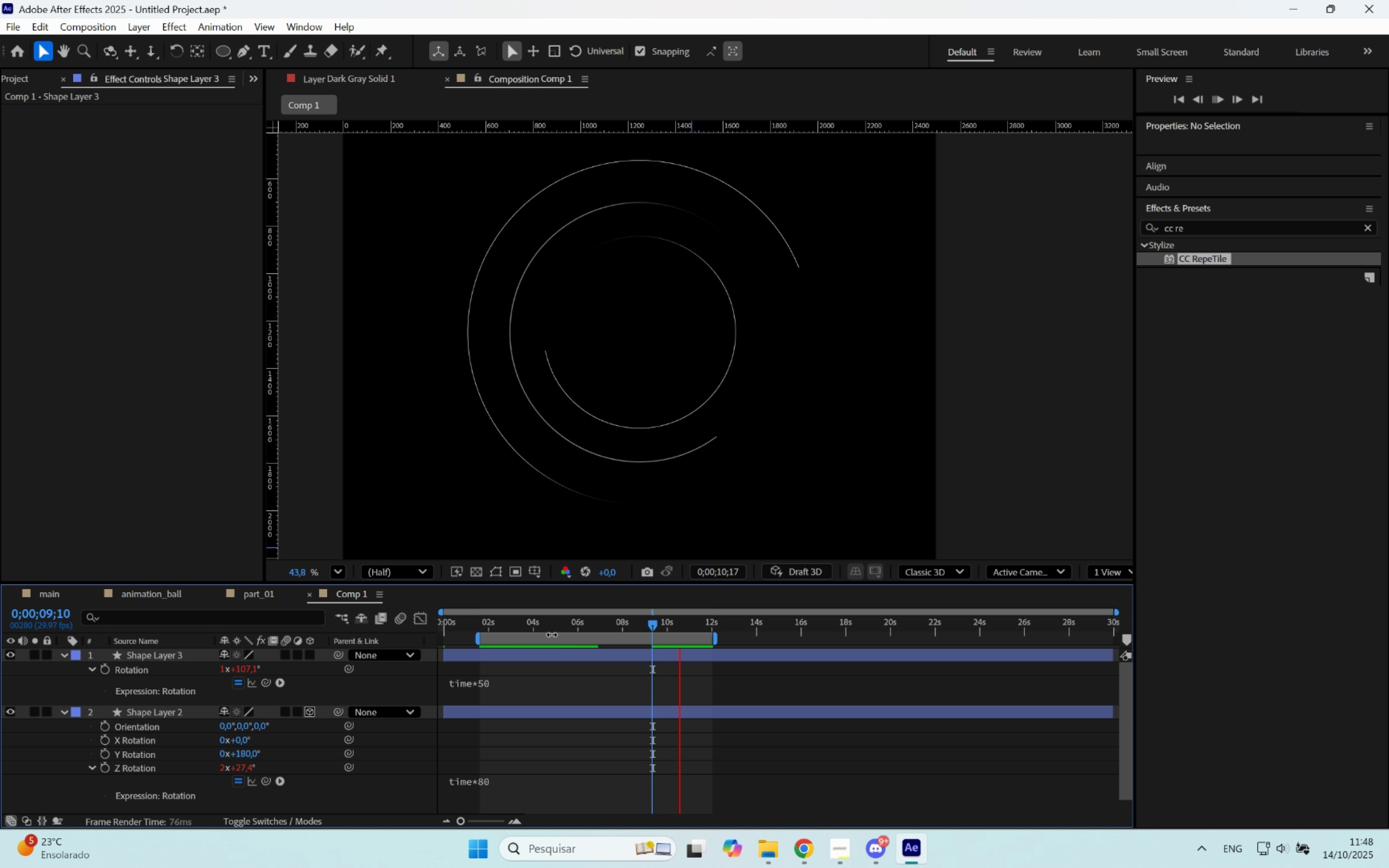 
key(Space)
 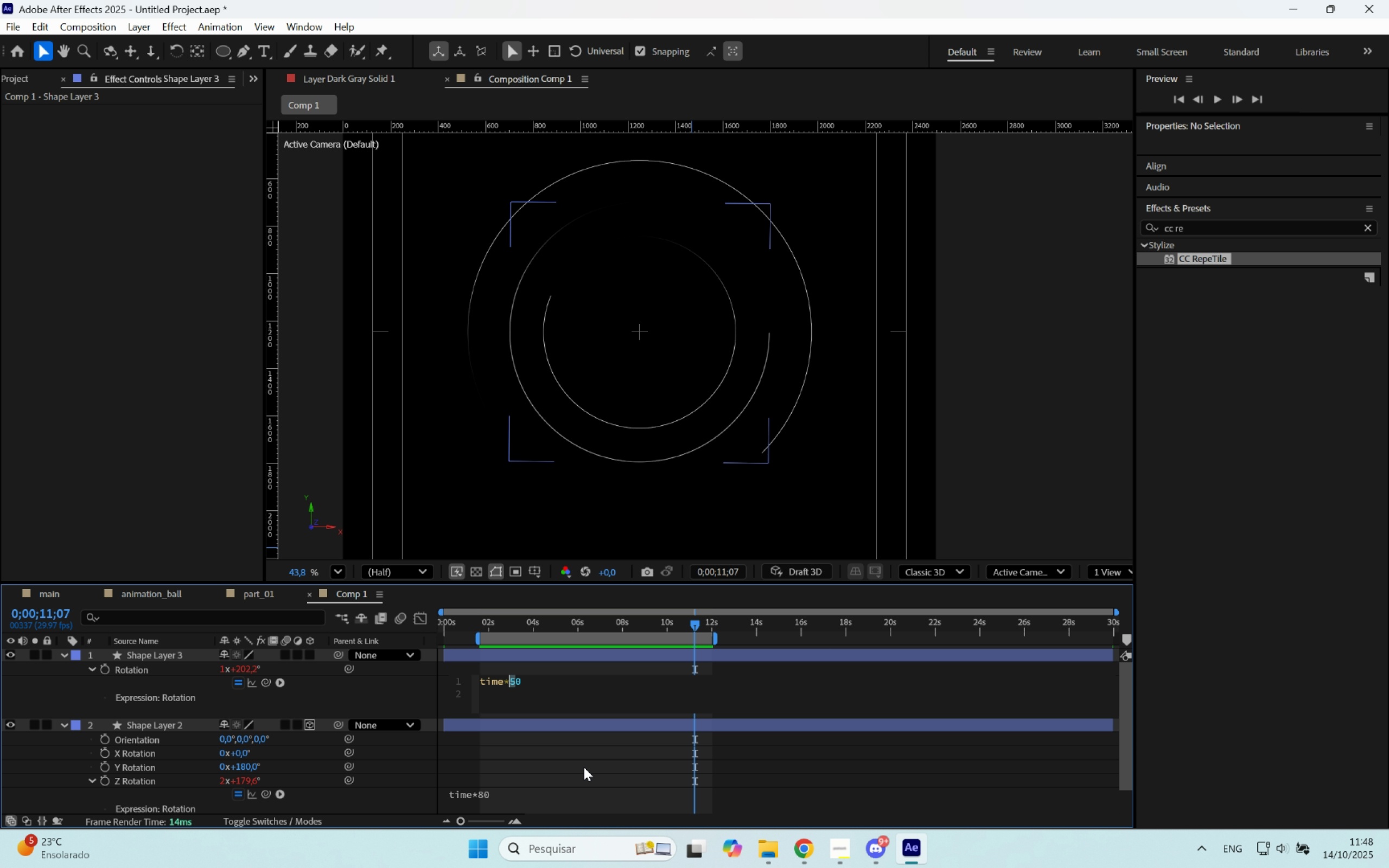 
key(7)
 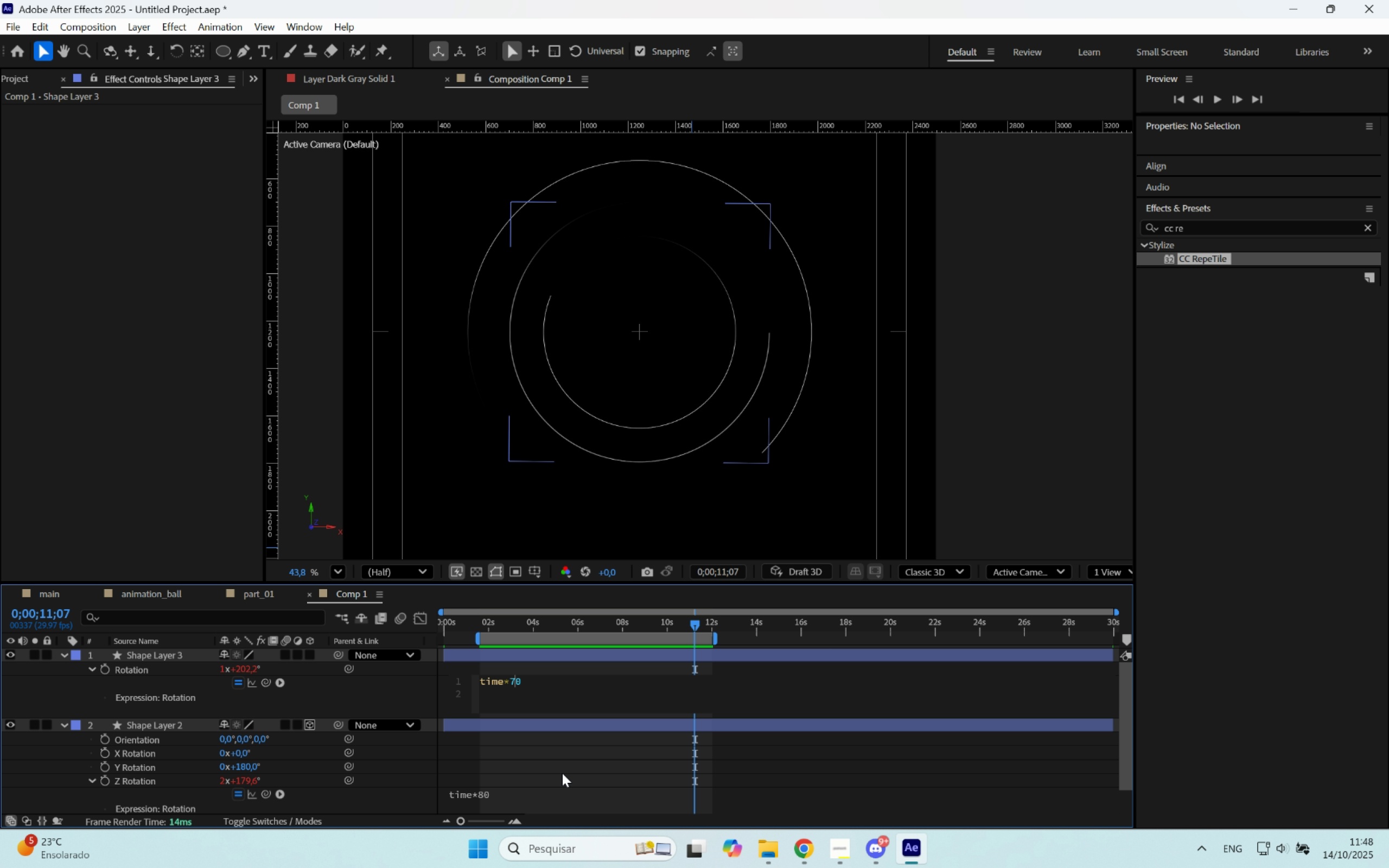 
left_click([562, 773])
 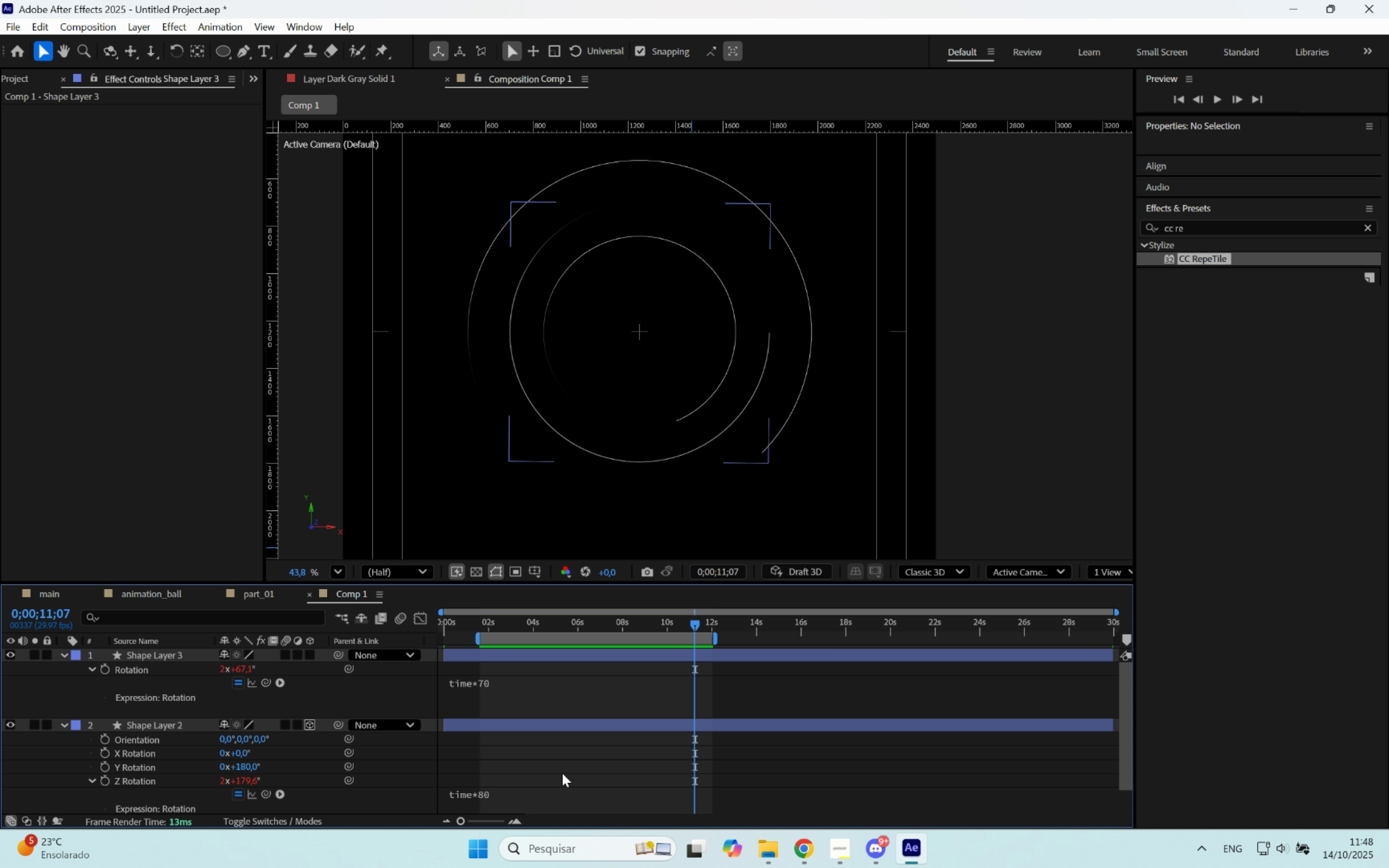 
key(Space)
 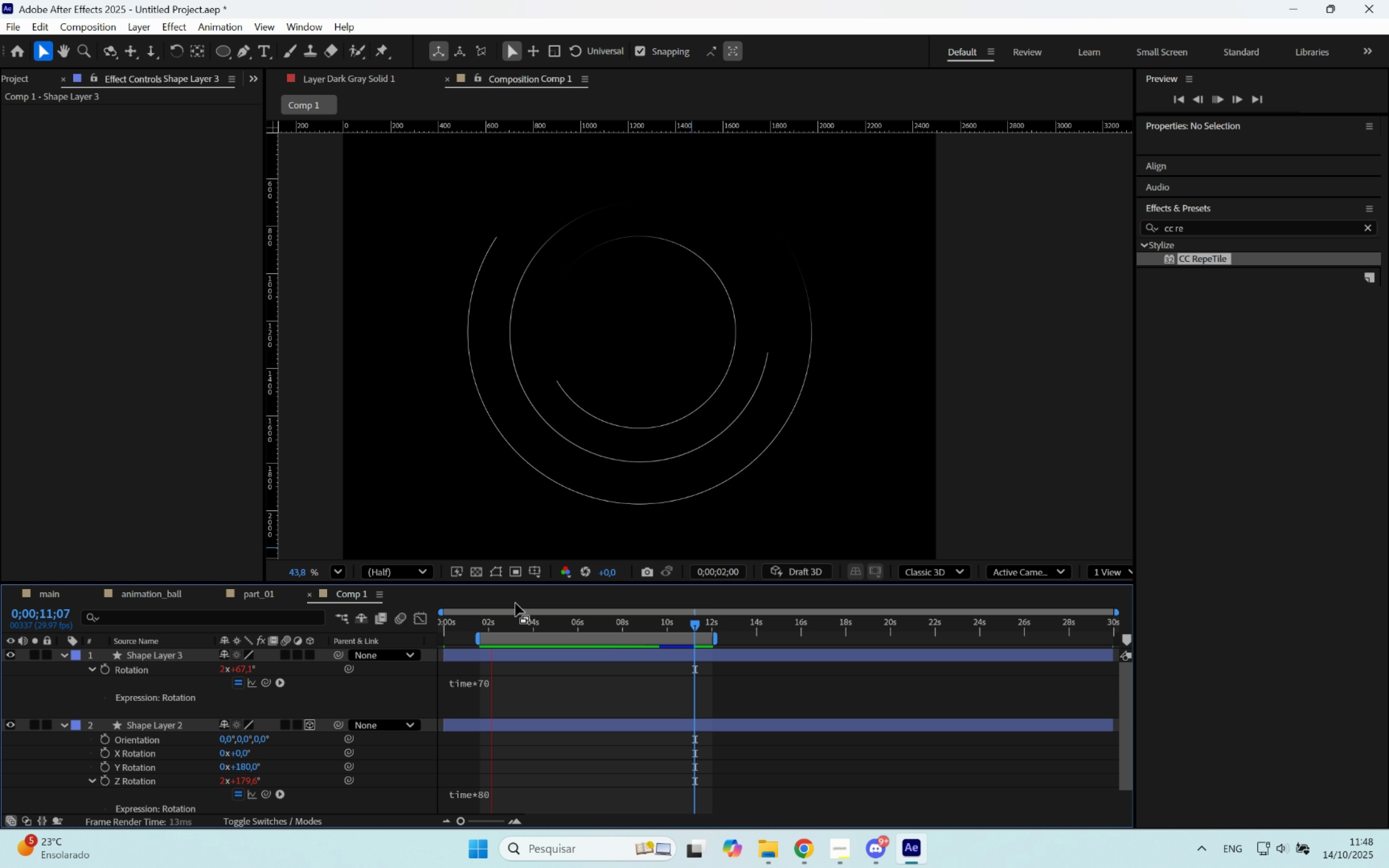 
key(Space)
 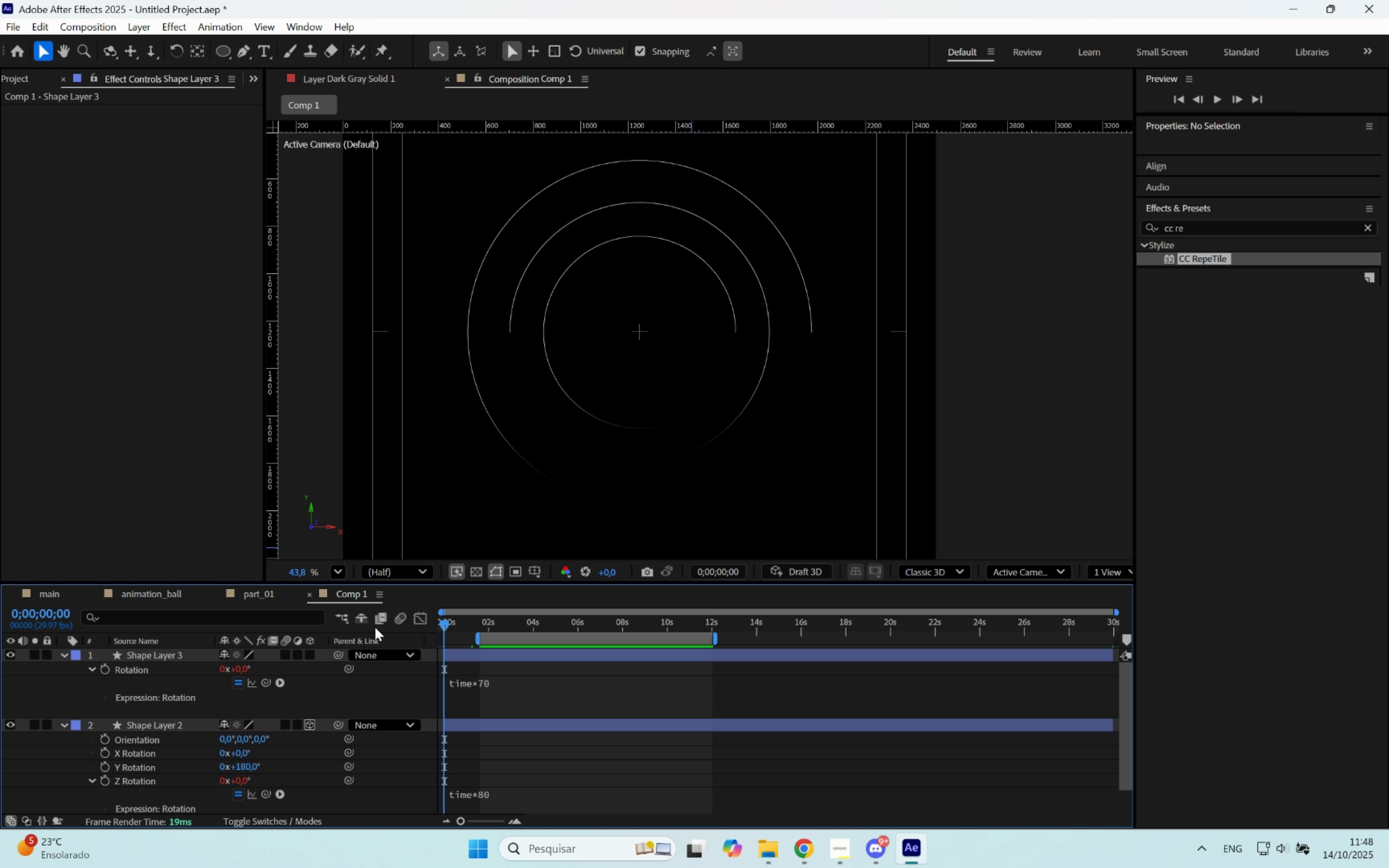 
key(B)
 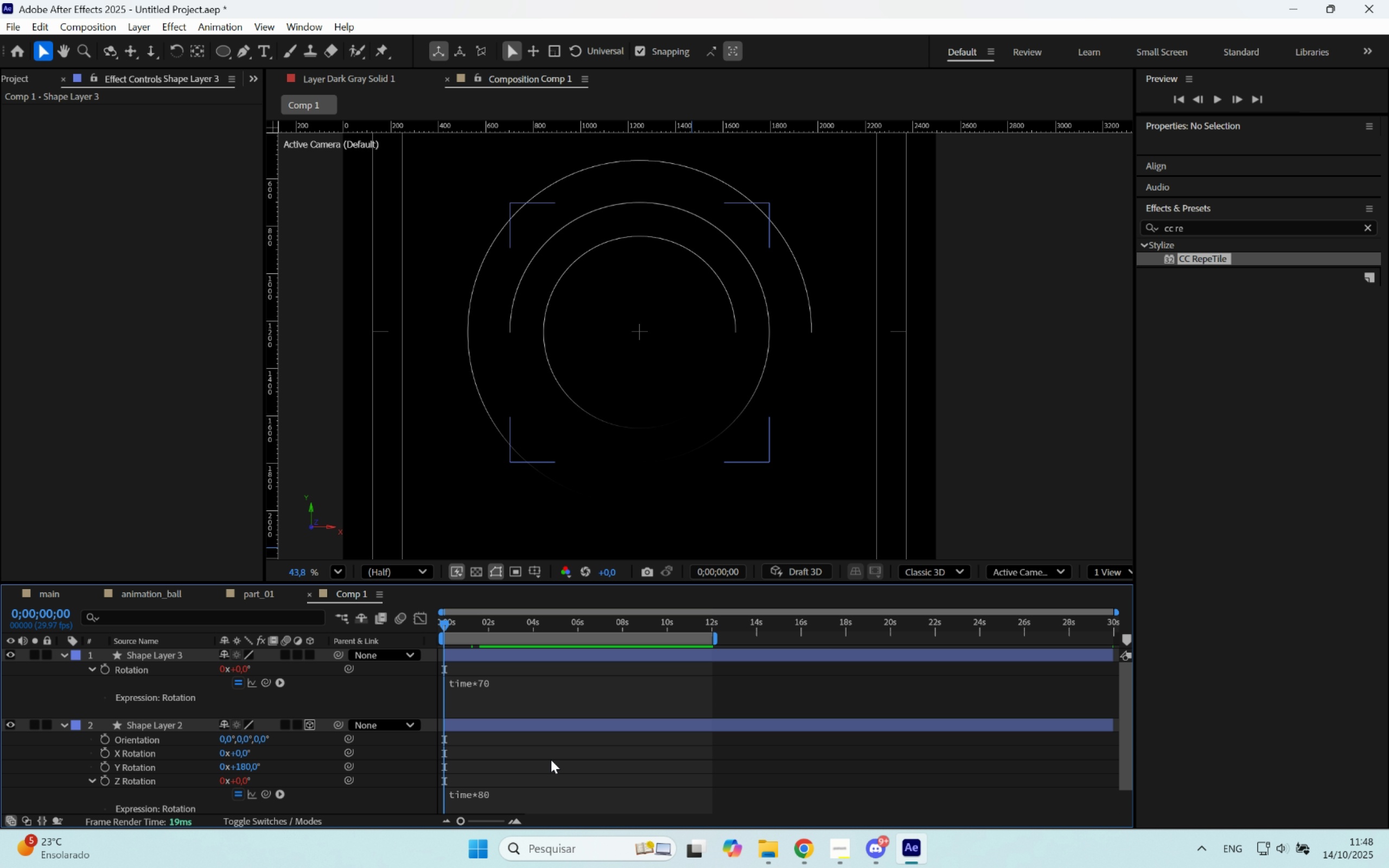 
left_click([551, 760])
 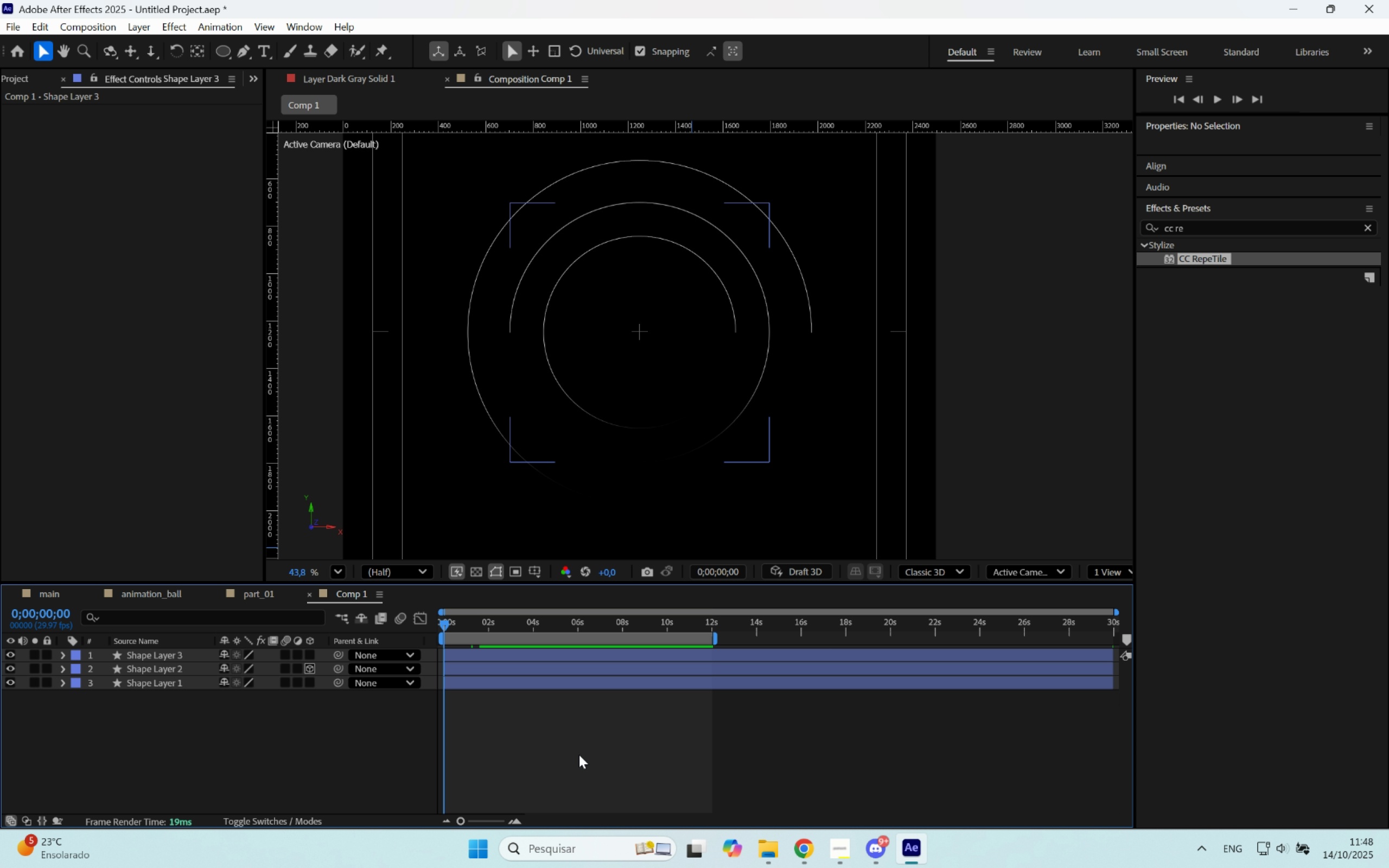 
type(un  )
 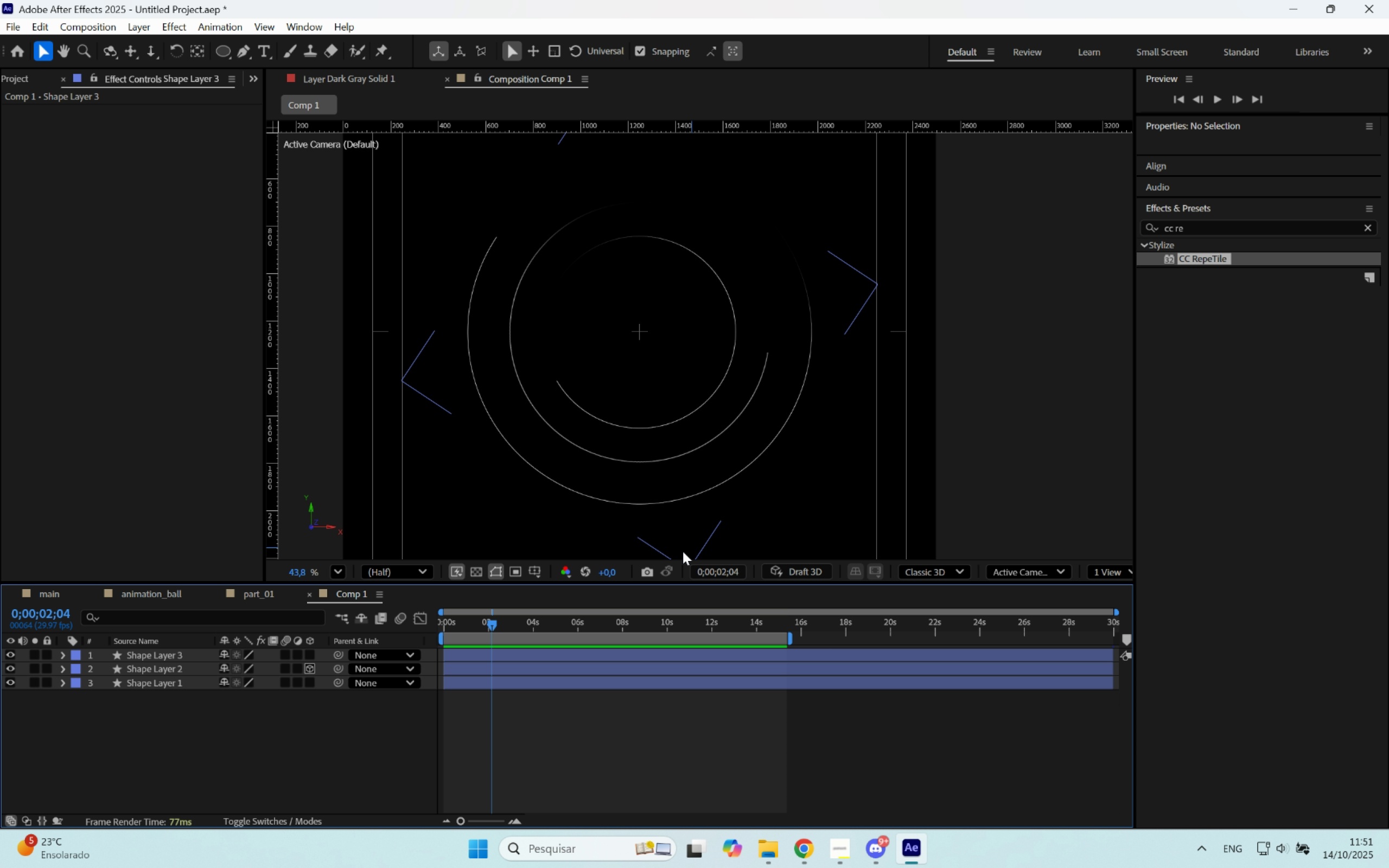 
wait(177.44)
 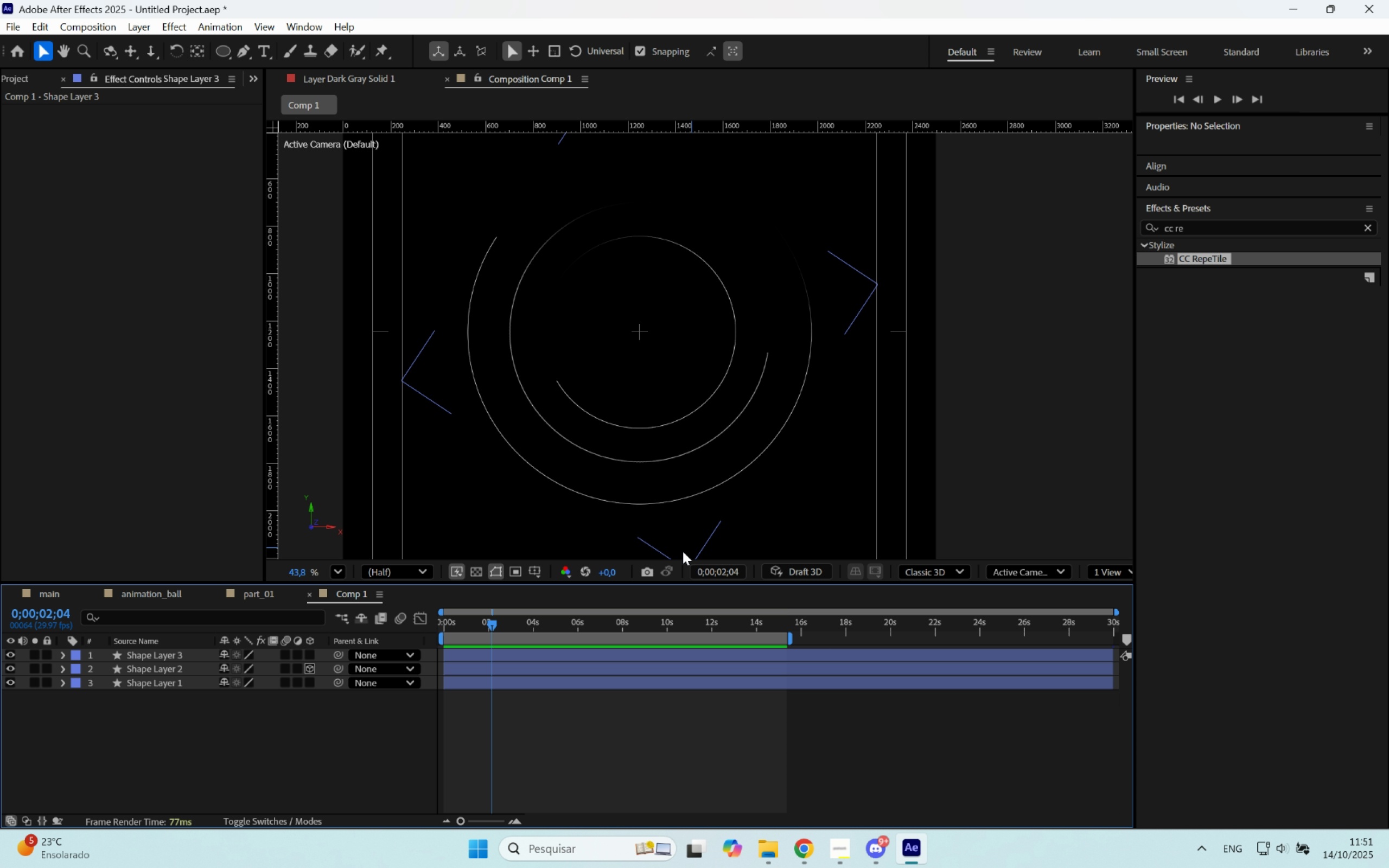 
left_click([24, 79])
 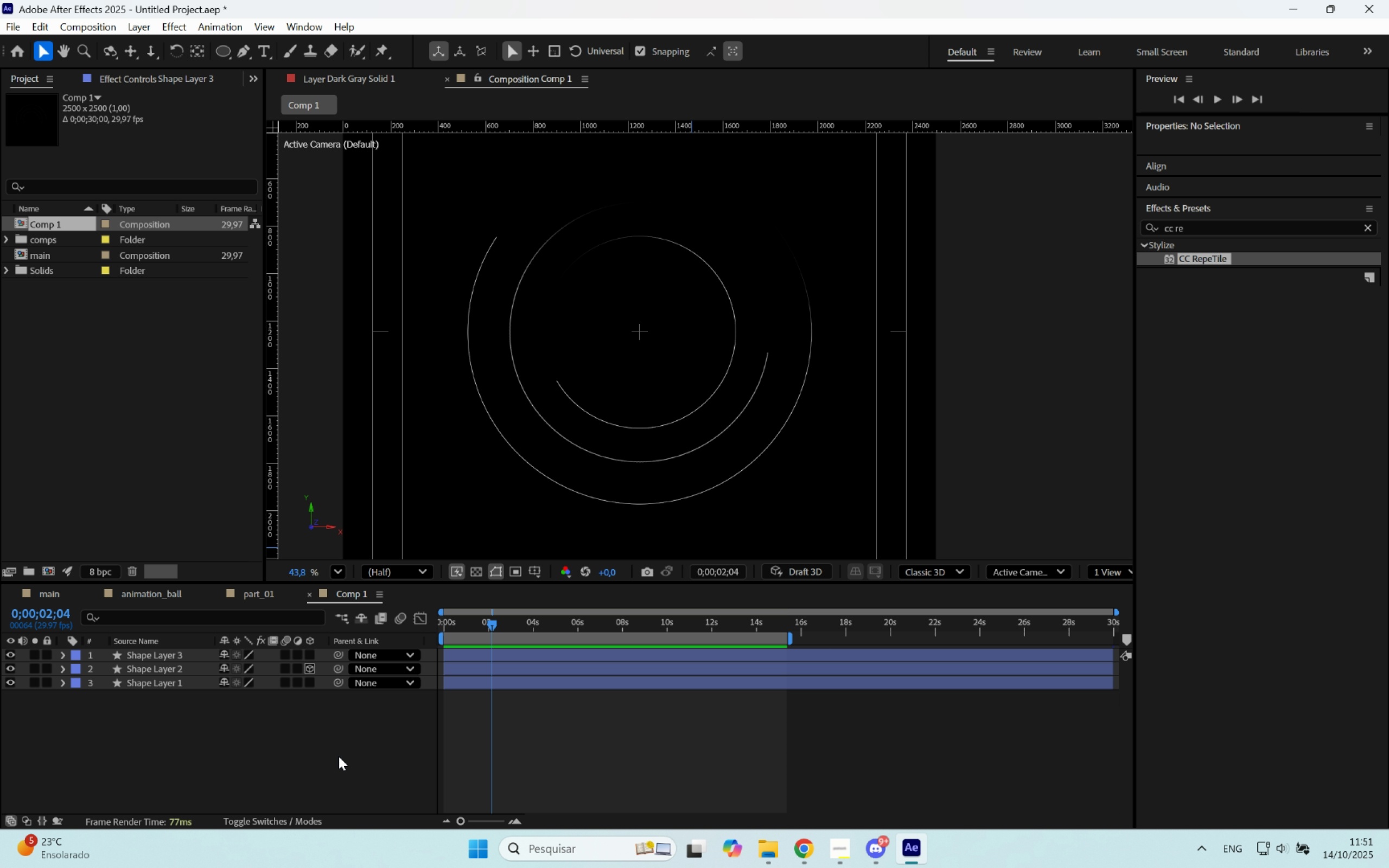 
left_click([339, 756])
 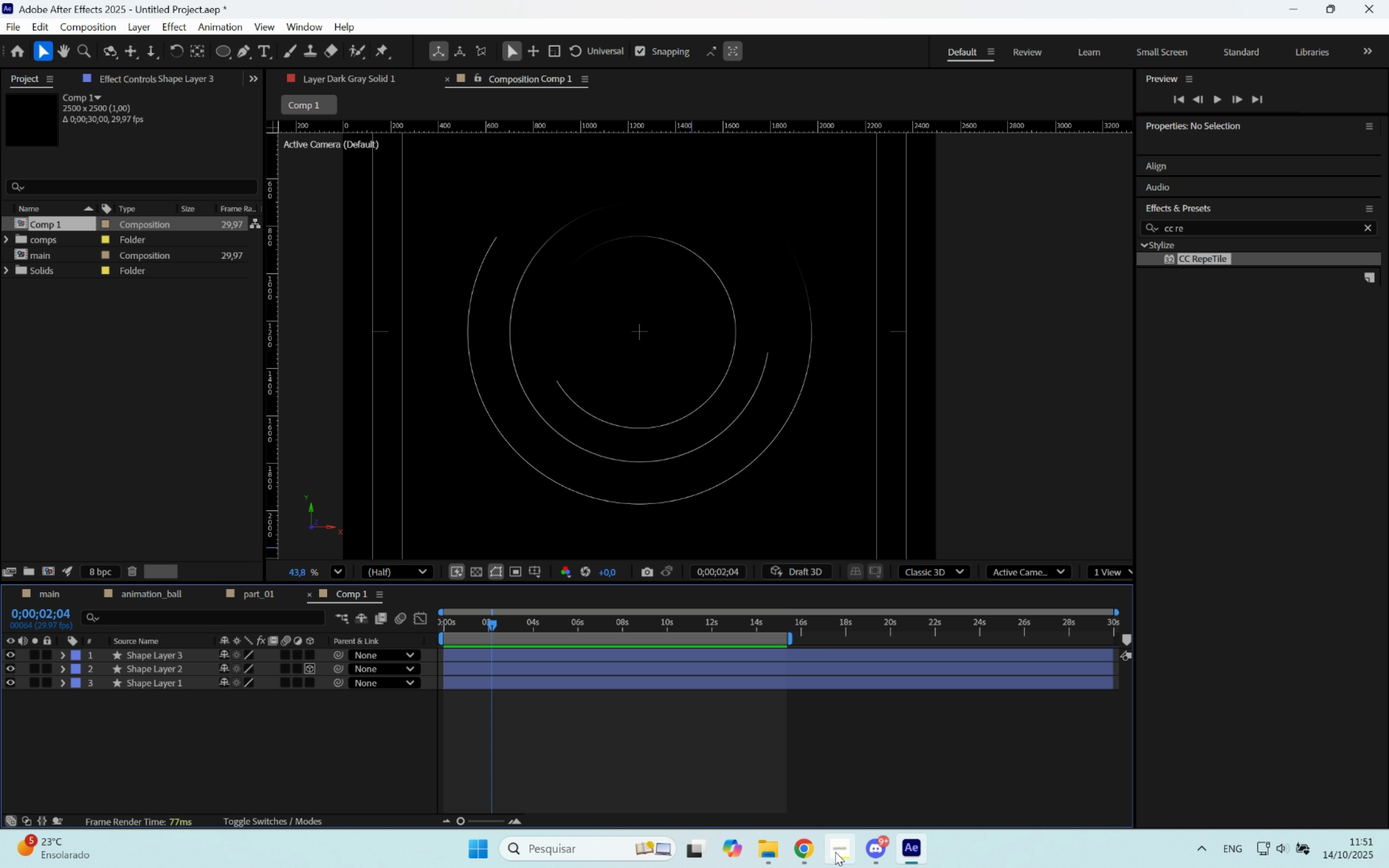 
left_click([843, 839])